 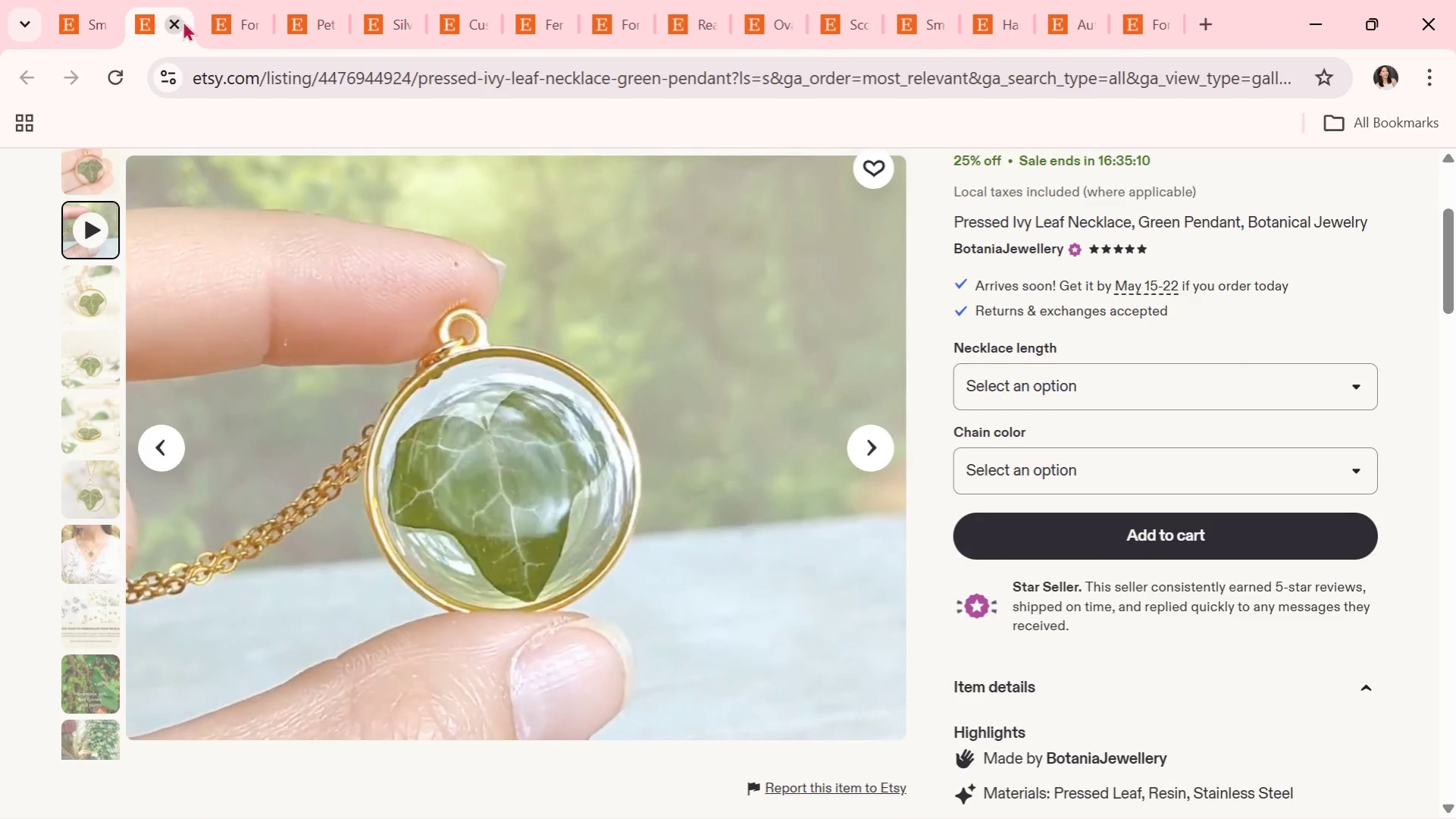 
left_click([164, 20])
 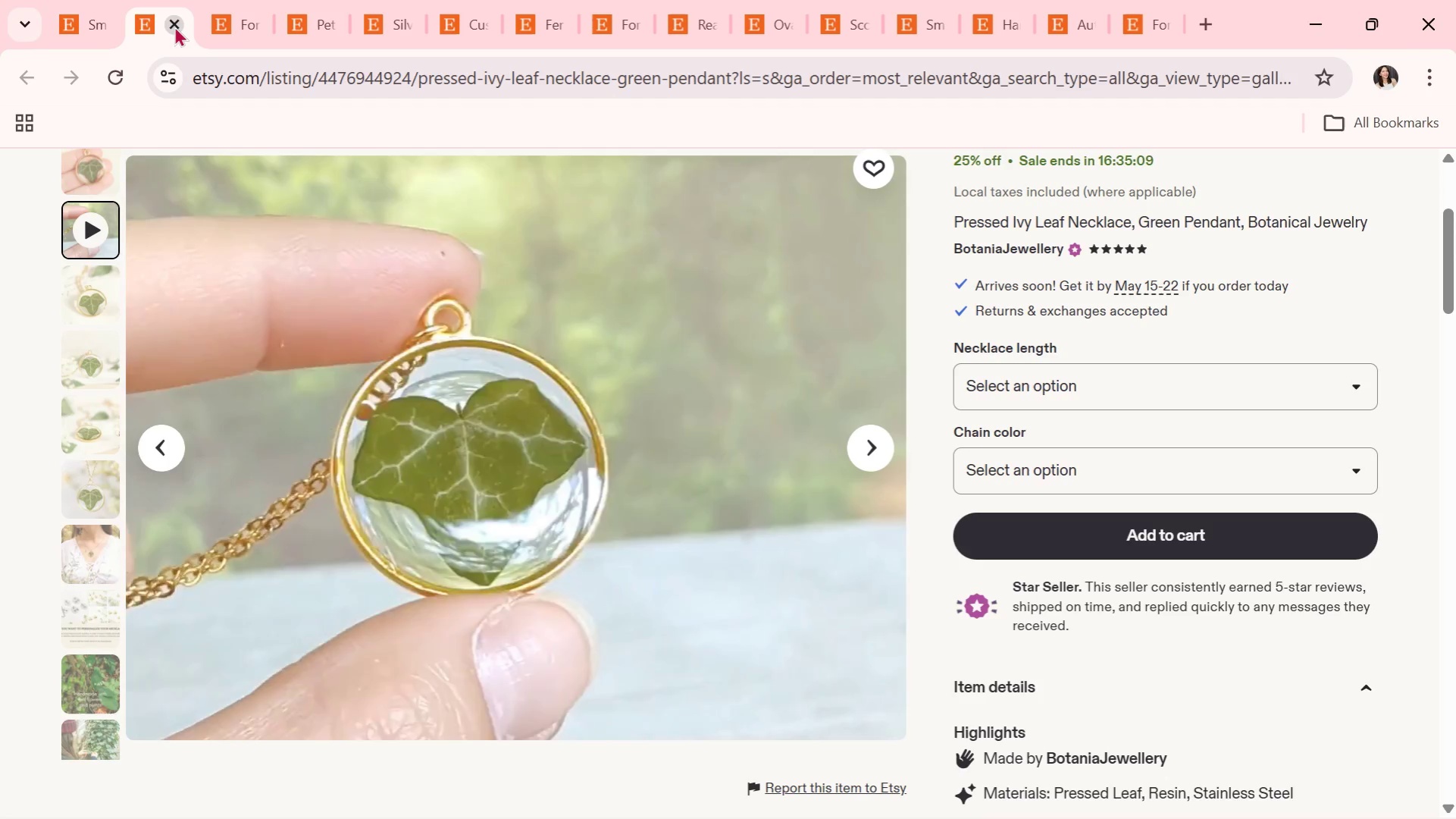 
left_click([174, 23])
 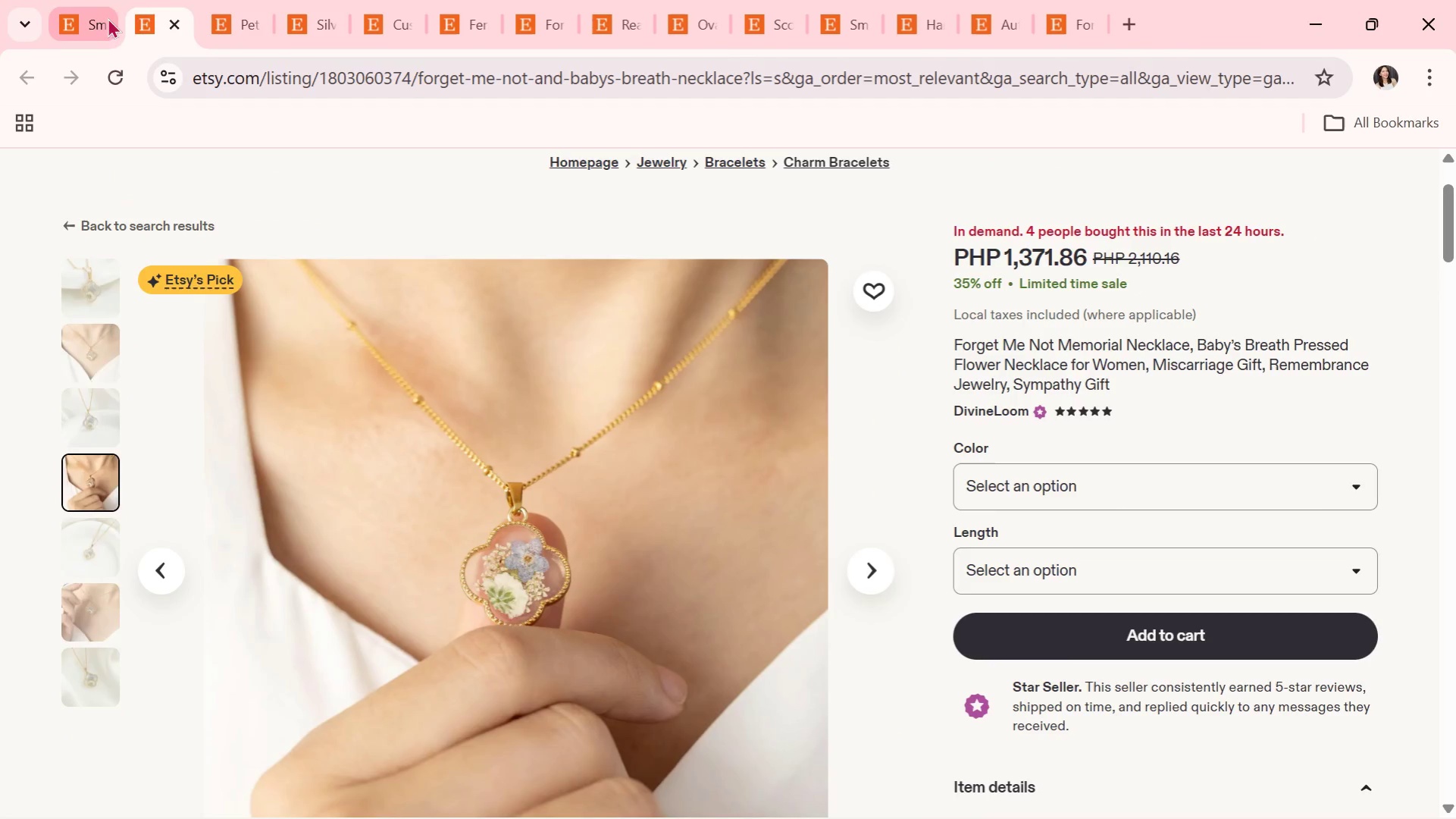 
left_click([97, 12])
 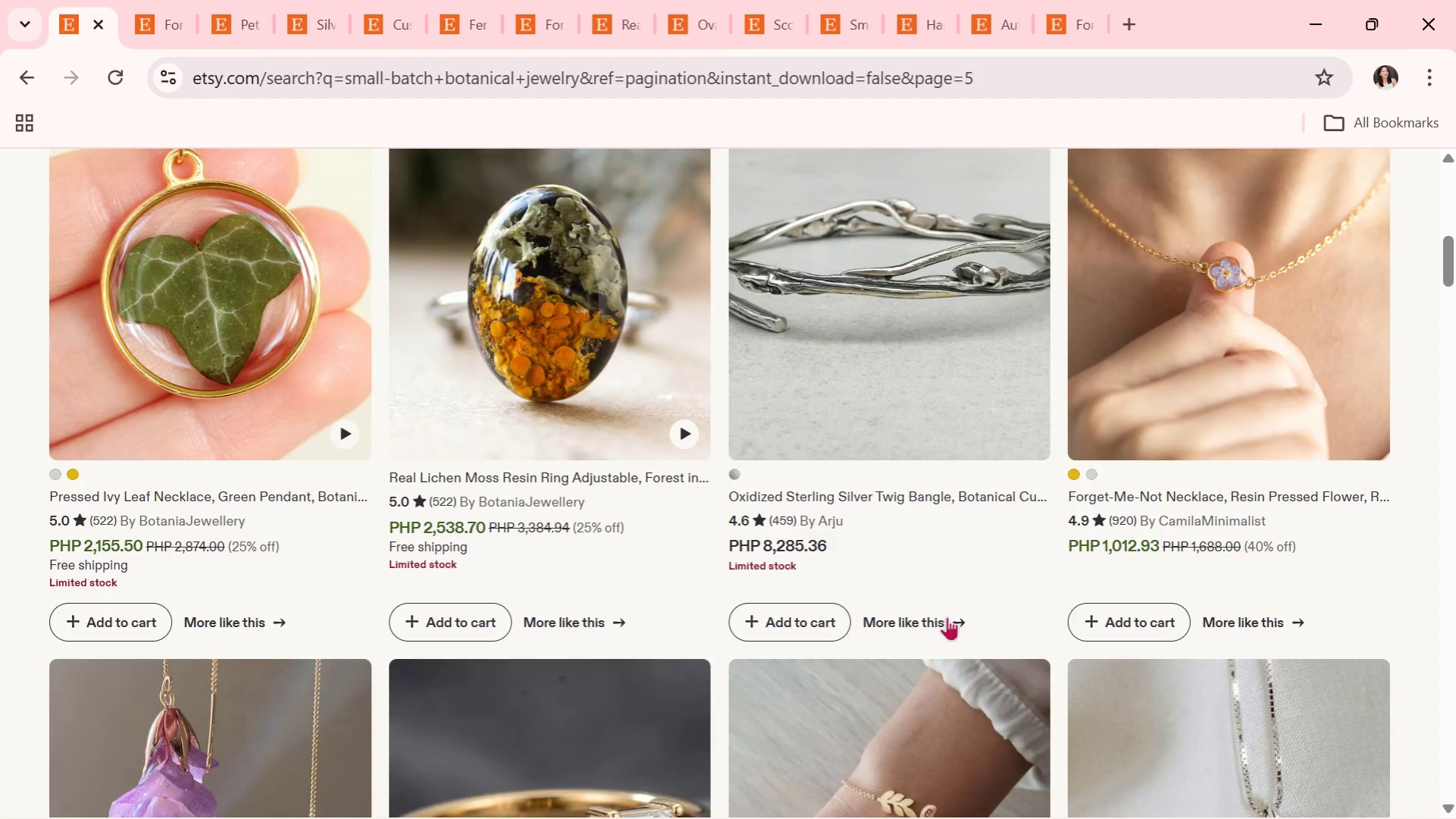 
scroll: coordinate [679, 590], scroll_direction: down, amount: 7.0
 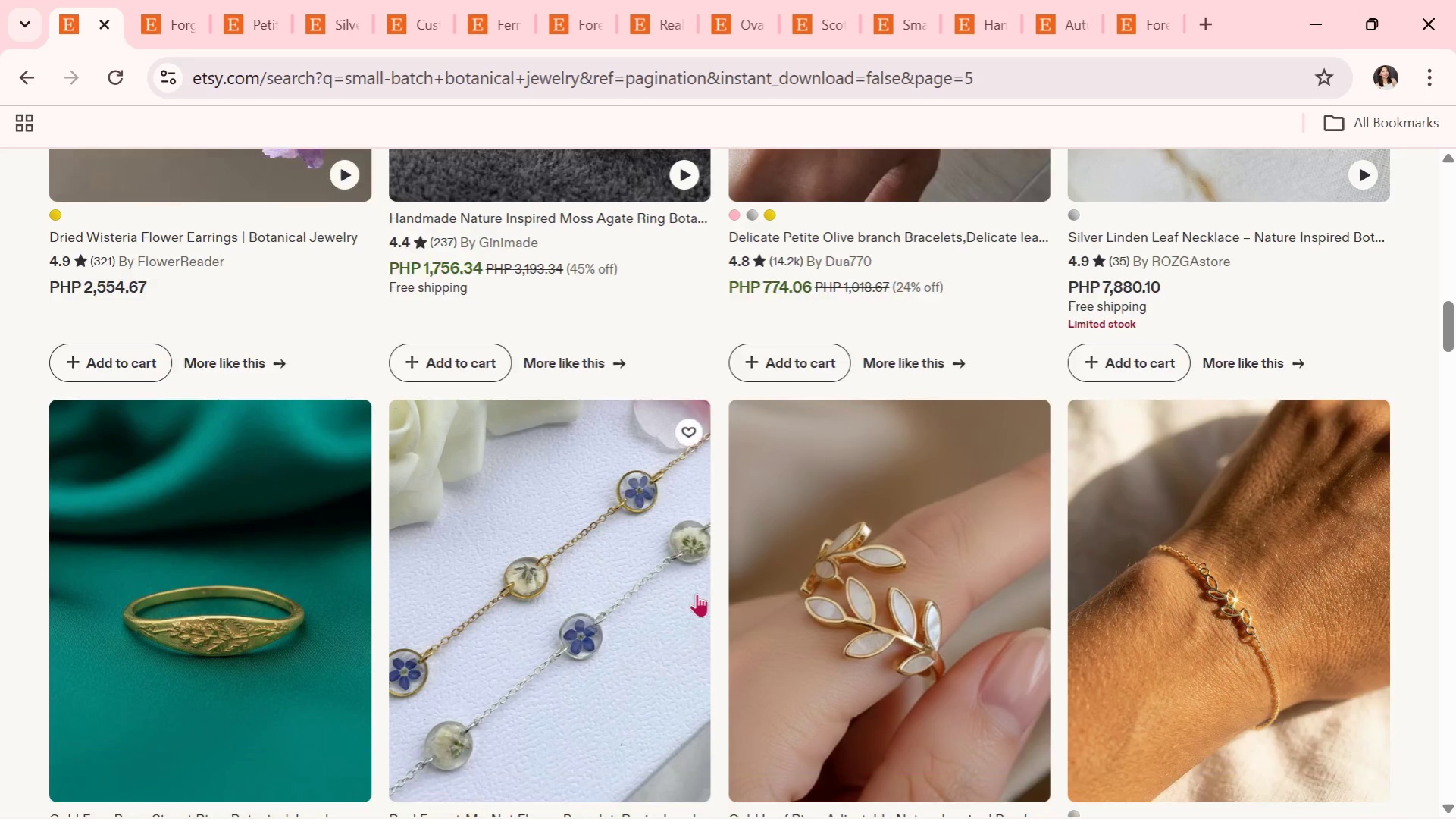 
mouse_move([579, 446])
 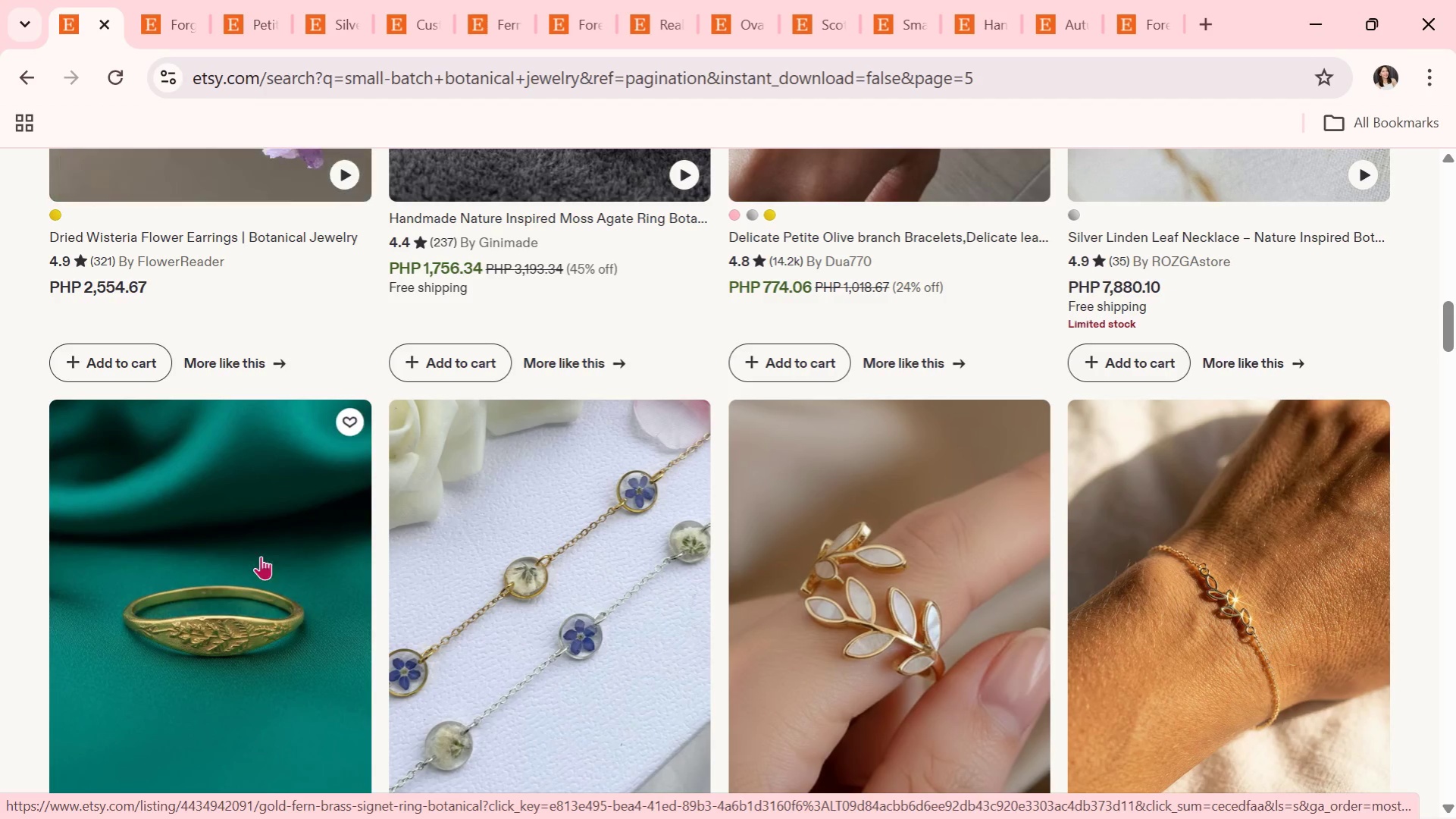 
scroll: coordinate [383, 557], scroll_direction: down, amount: 2.0
 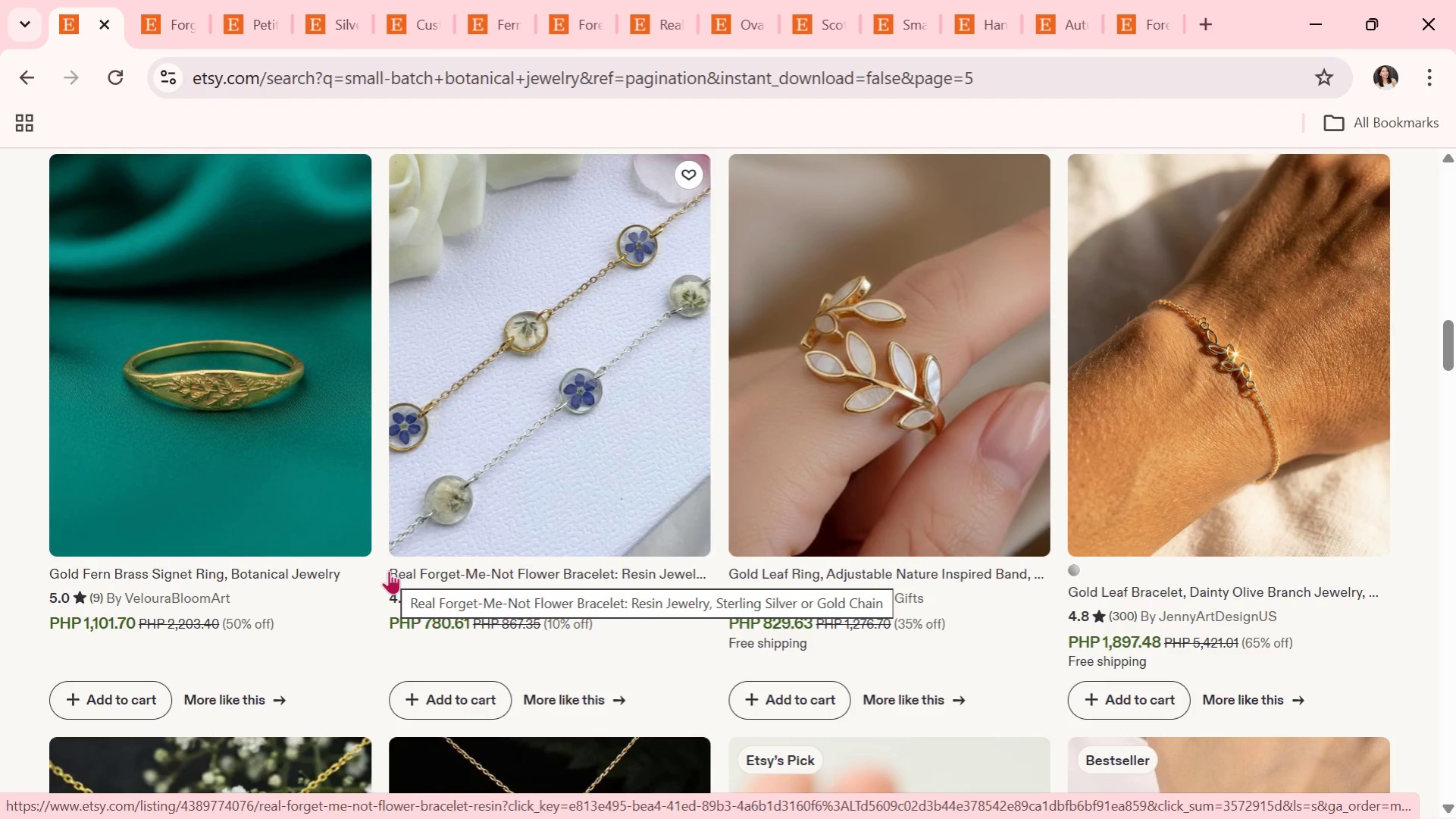 
wait(7.15)
 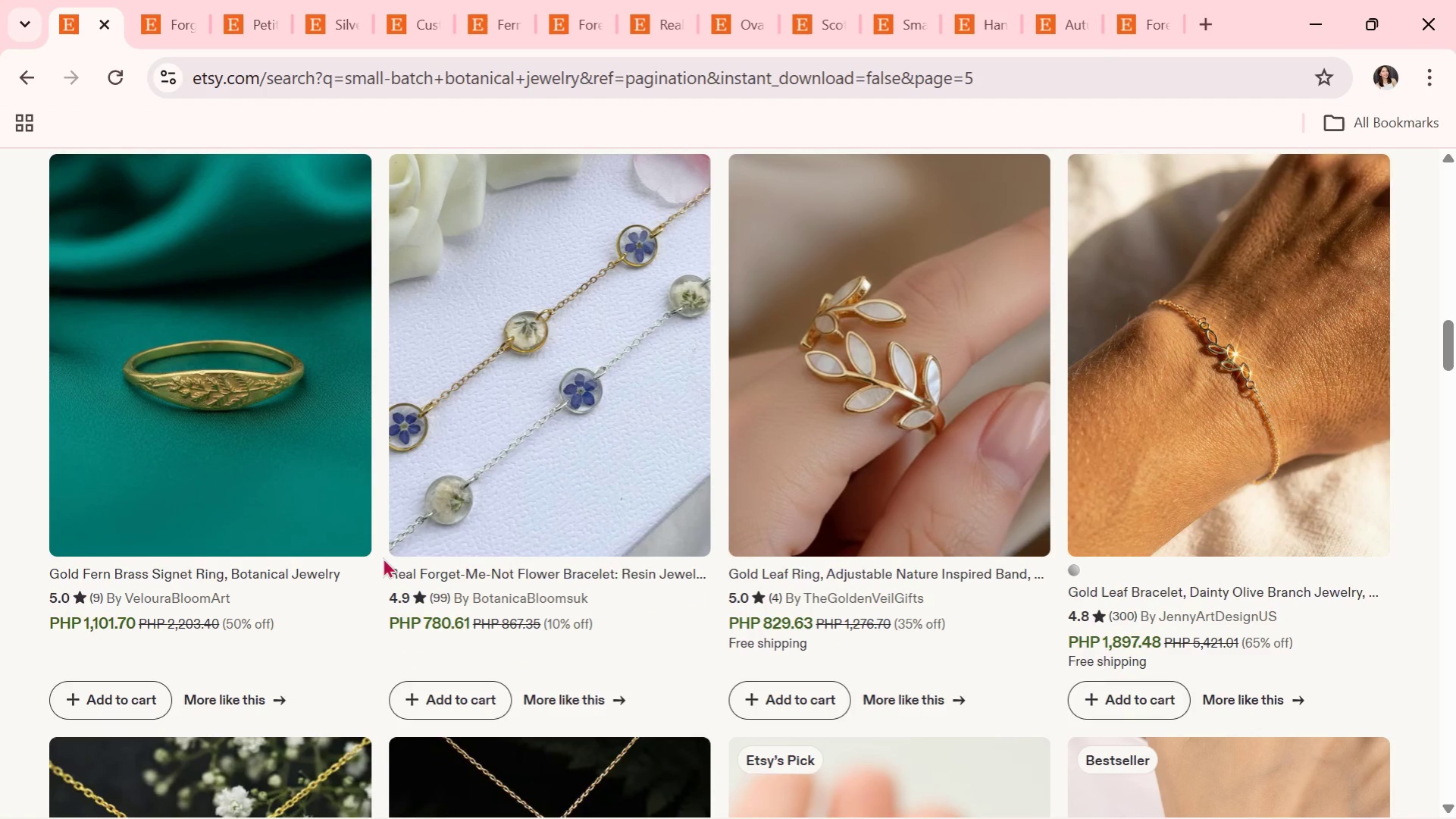 
scroll: coordinate [391, 575], scroll_direction: down, amount: 3.0
 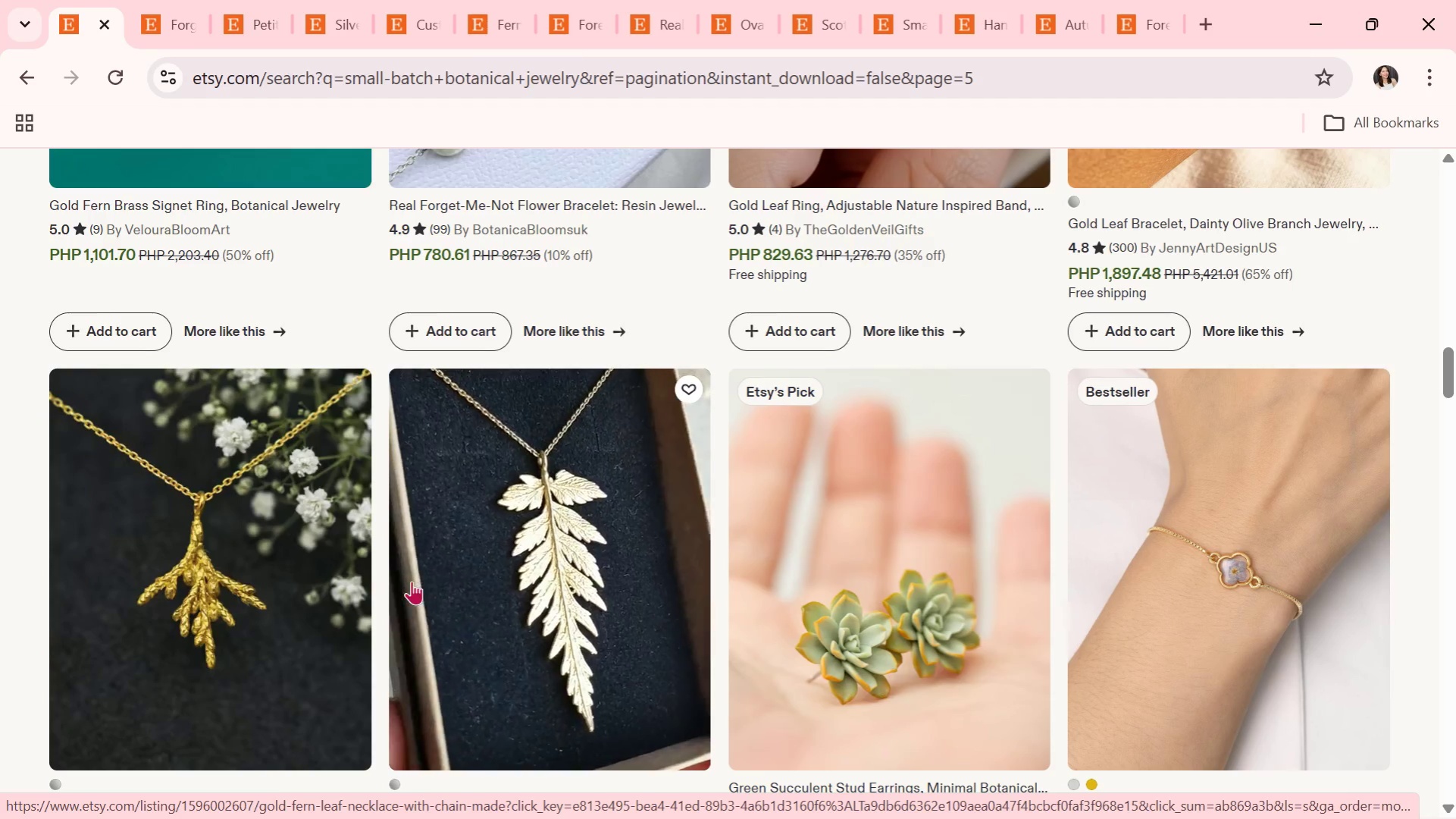 
wait(17.79)
 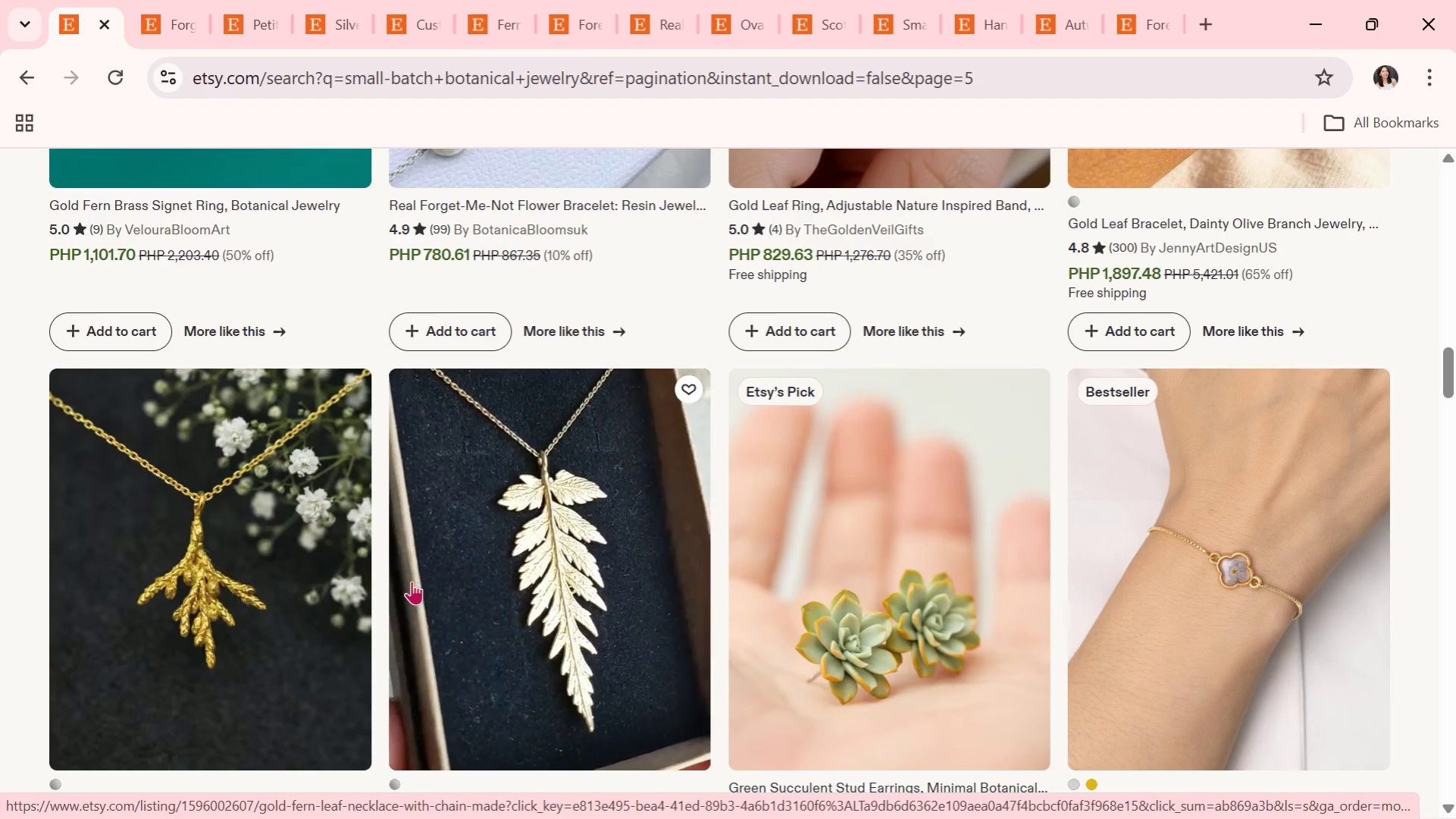 
scroll: coordinate [856, 442], scroll_direction: down, amount: 1.0
 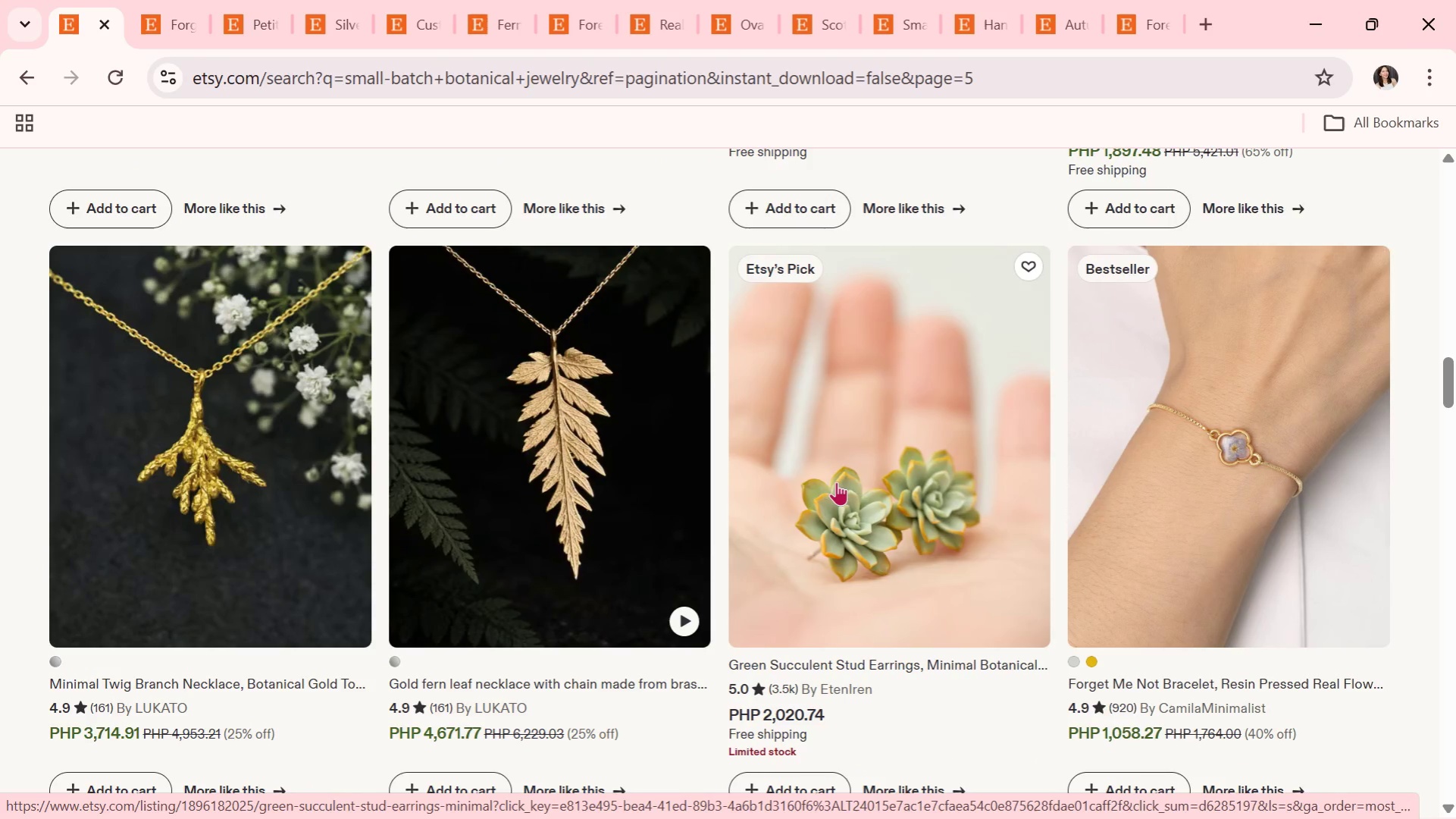 
left_click([836, 482])
 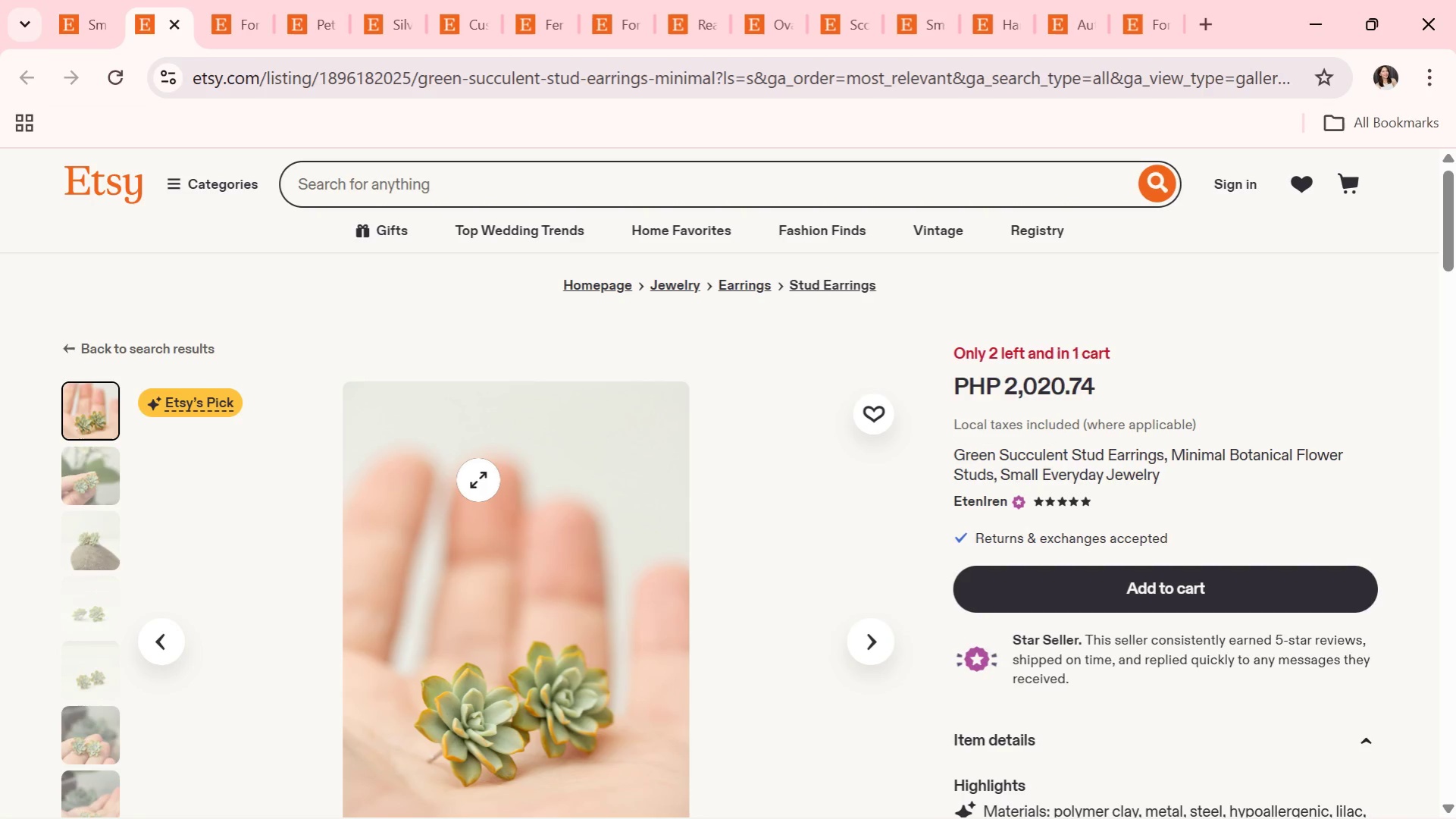 
wait(6.17)
 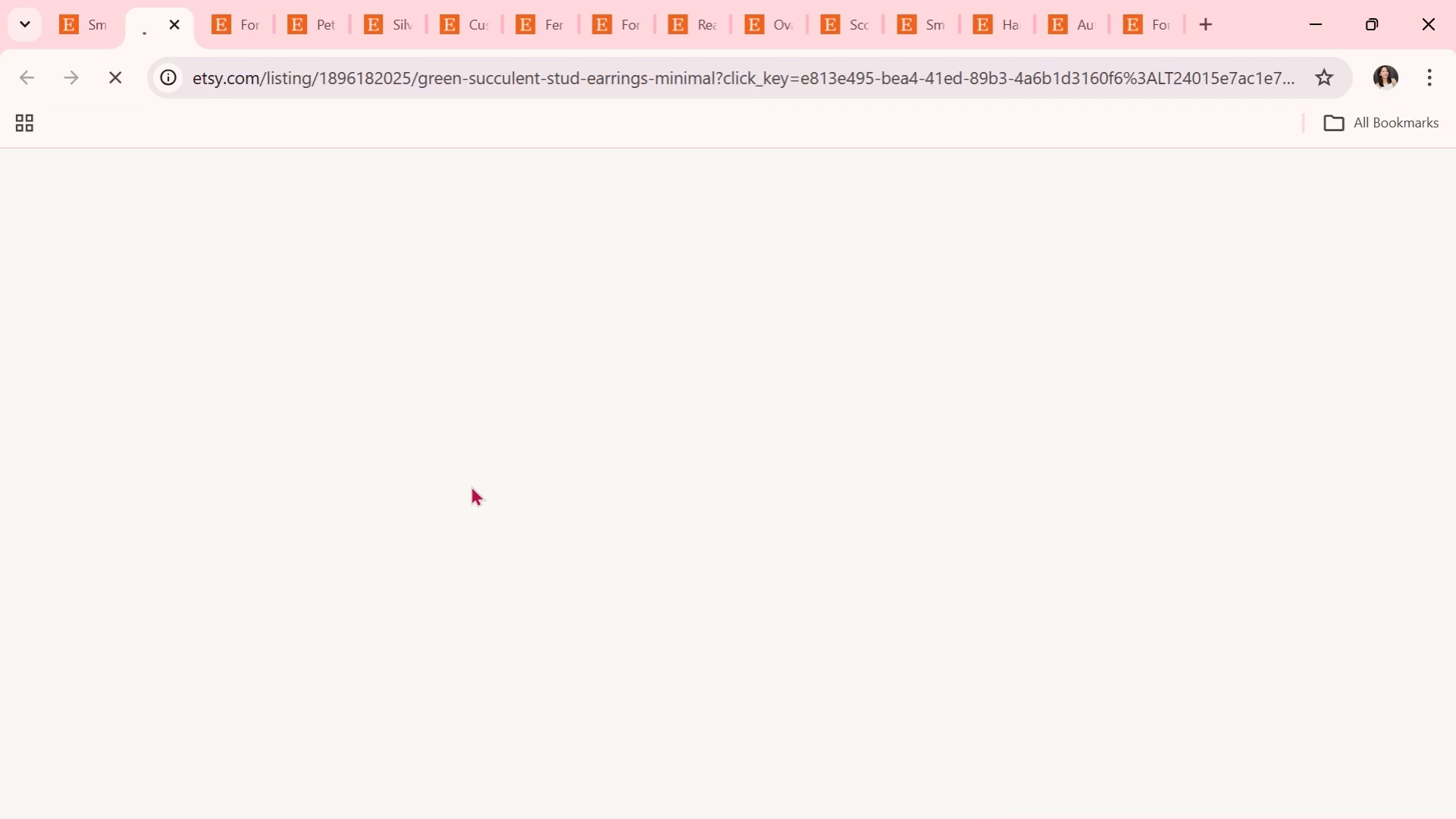 
scroll: coordinate [478, 480], scroll_direction: down, amount: 3.0
 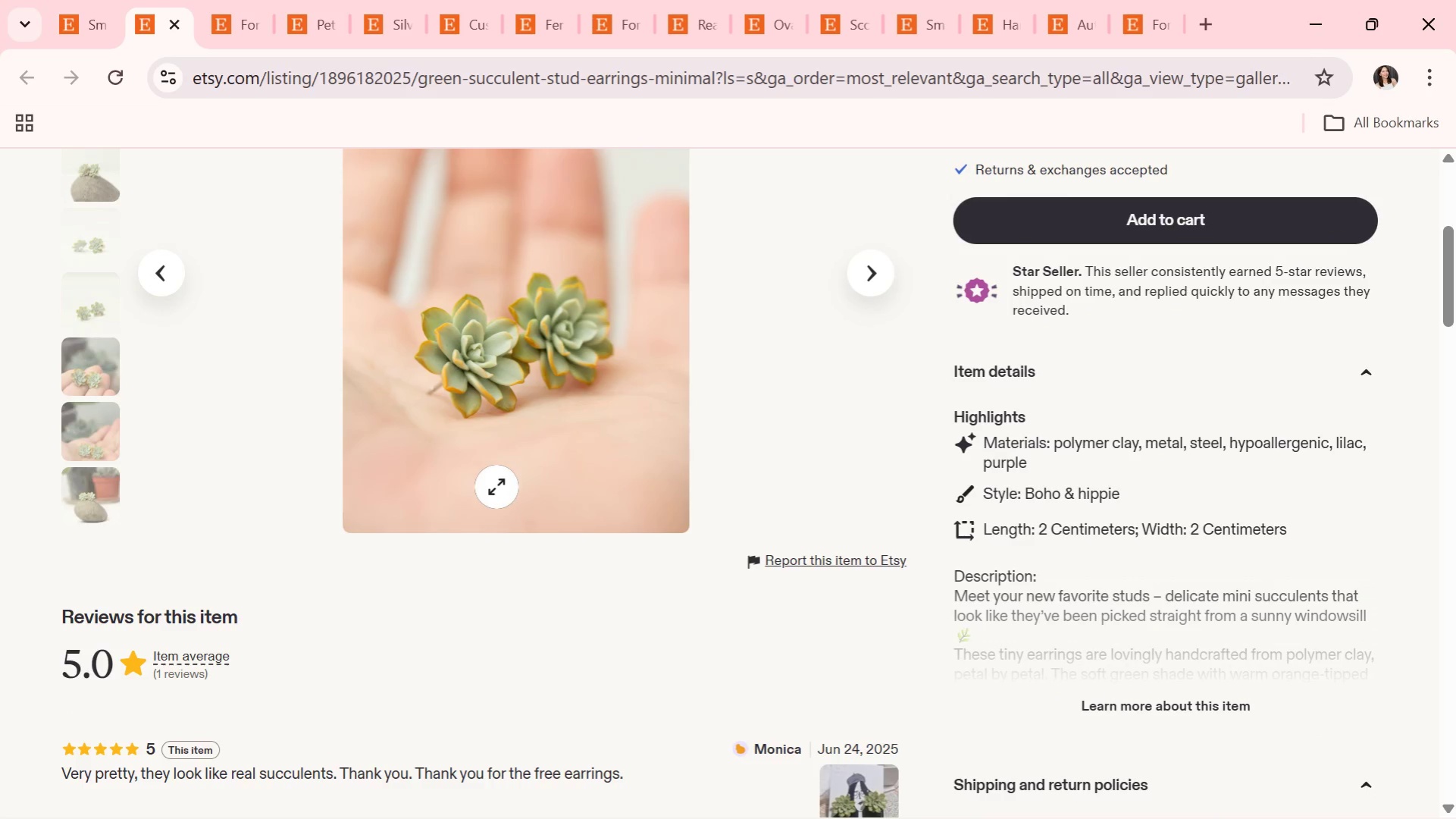 
scroll: coordinate [496, 487], scroll_direction: up, amount: 1.0
 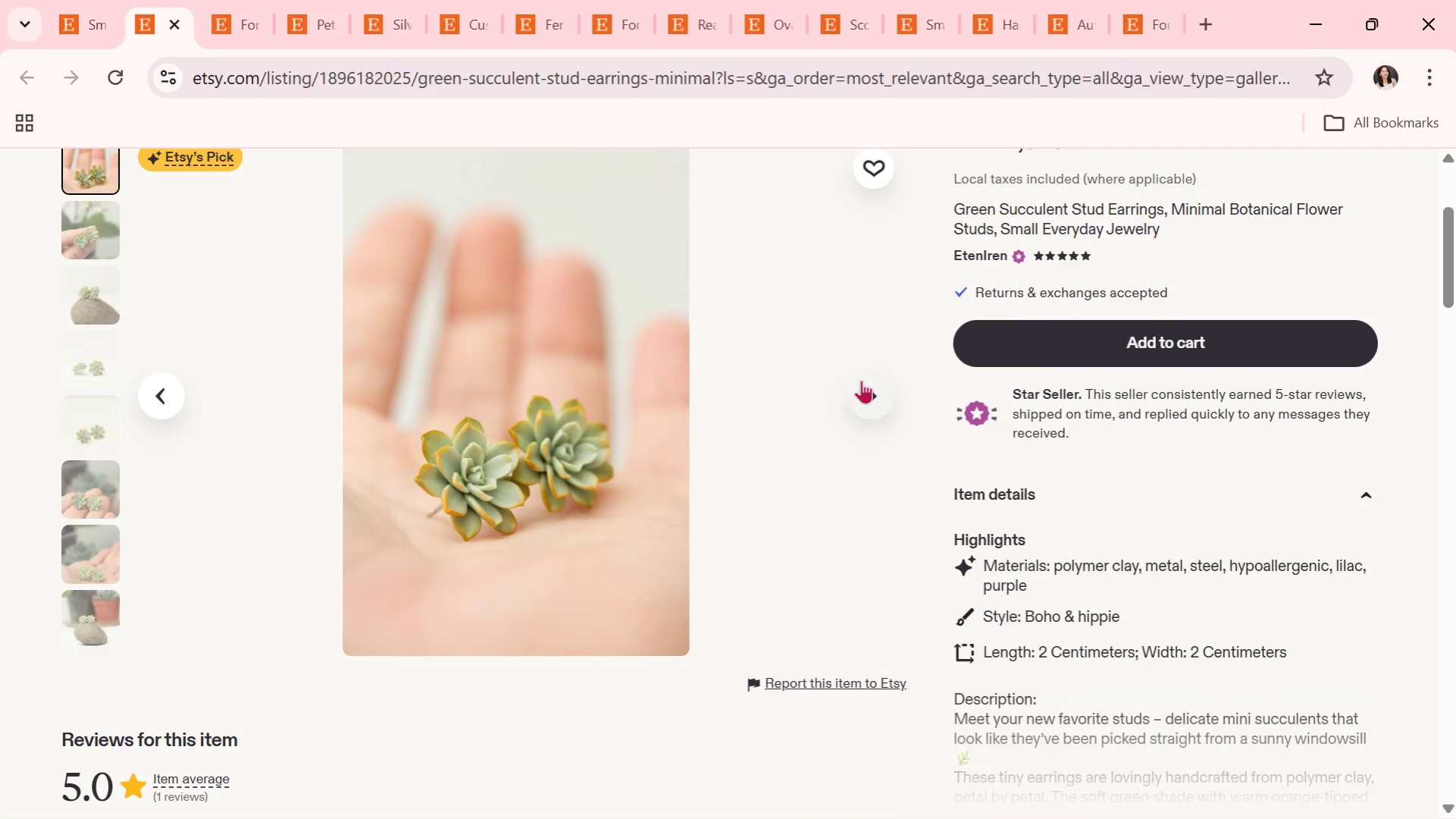 
left_click([862, 387])
 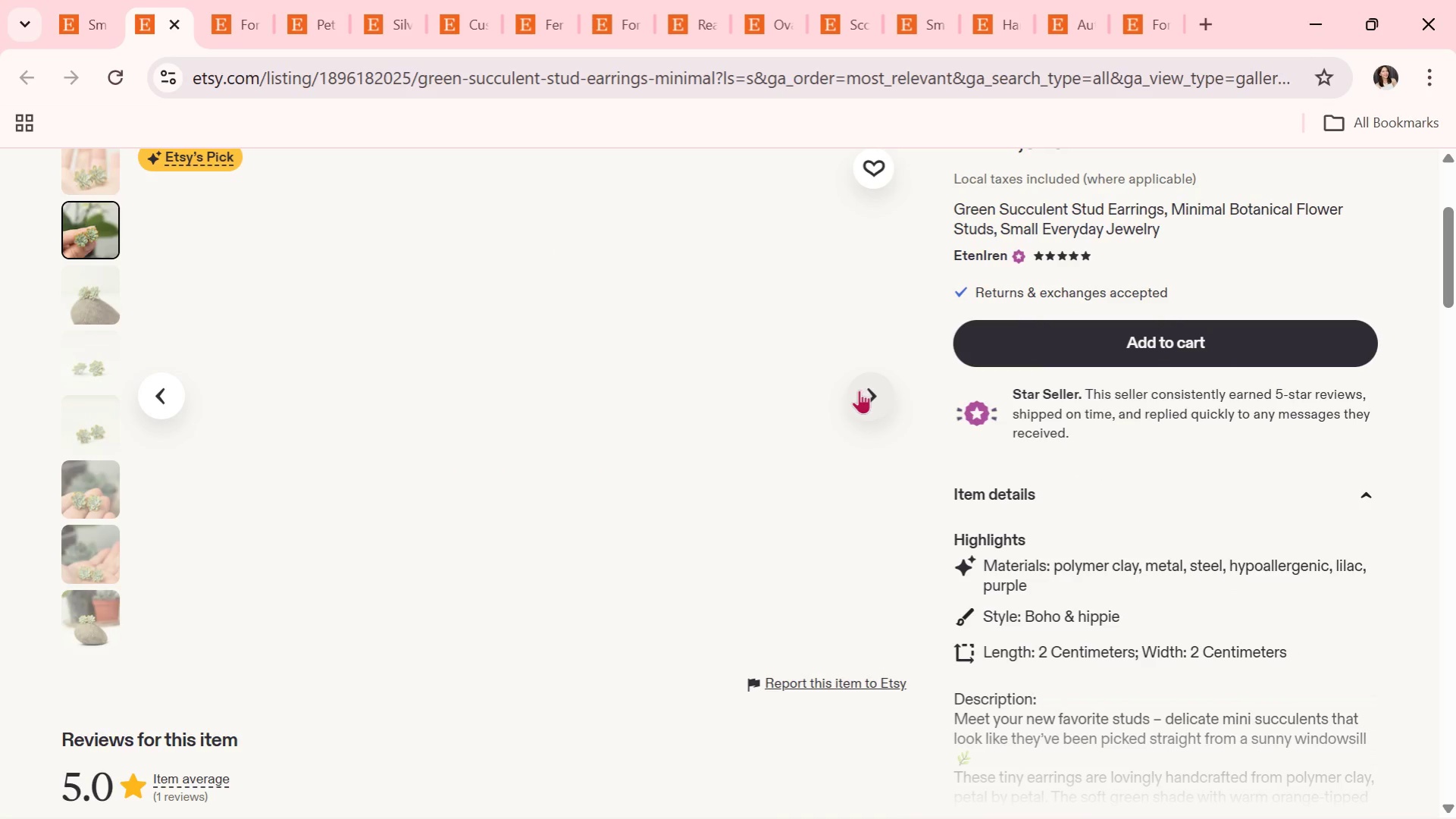 
scroll: coordinate [854, 395], scroll_direction: up, amount: 1.0
 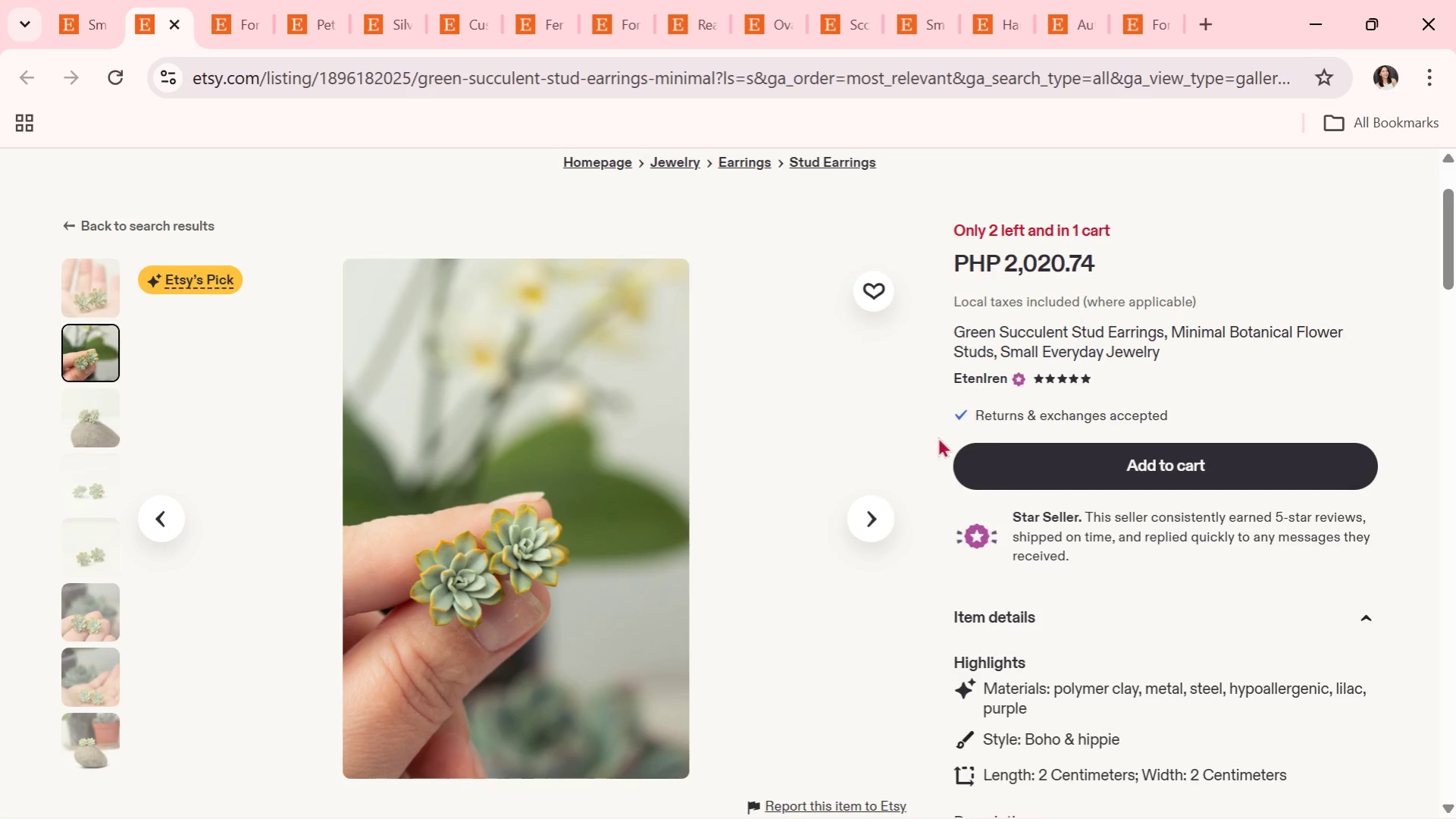 
wait(5.47)
 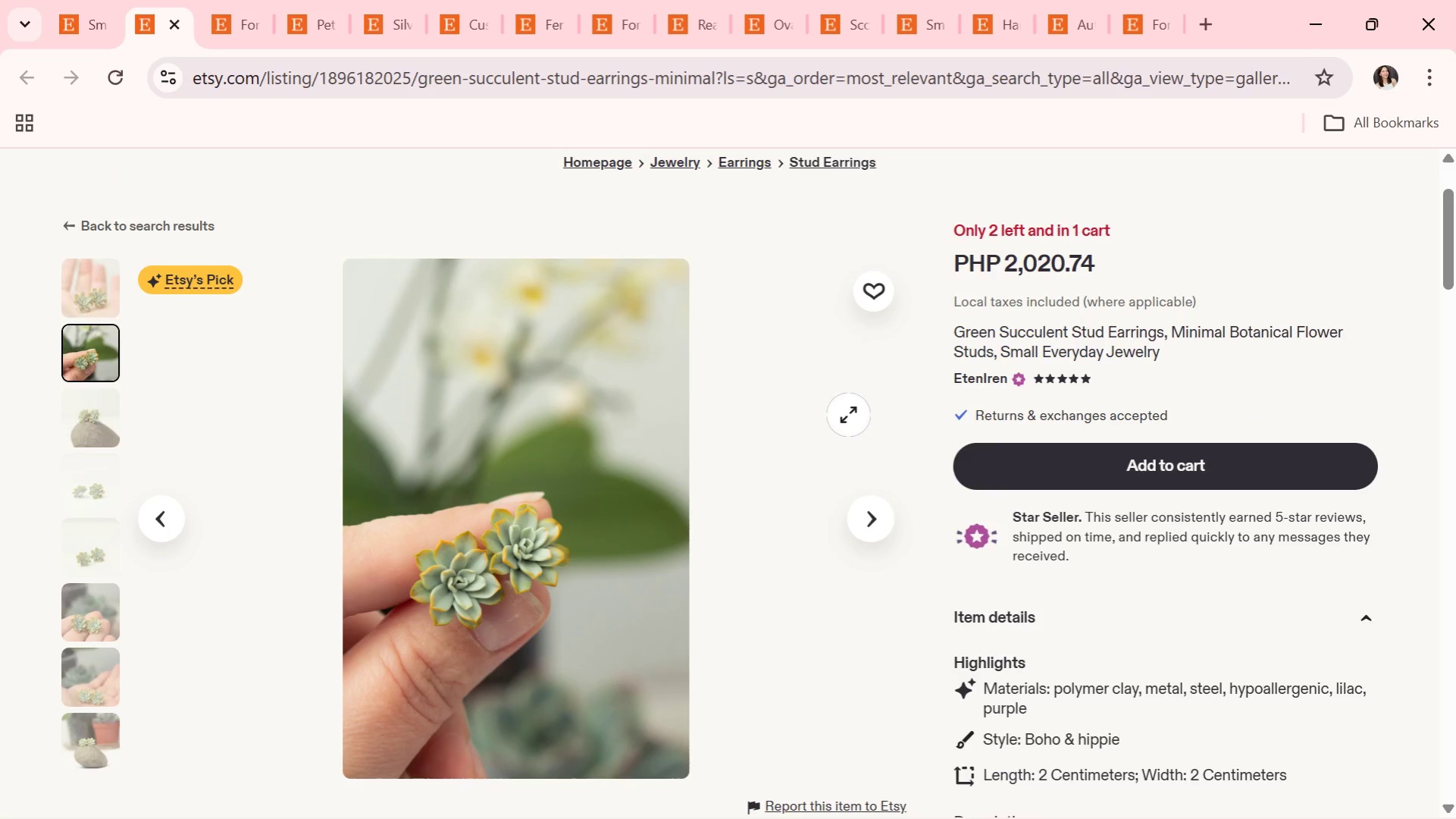 
left_click([49, 0])
 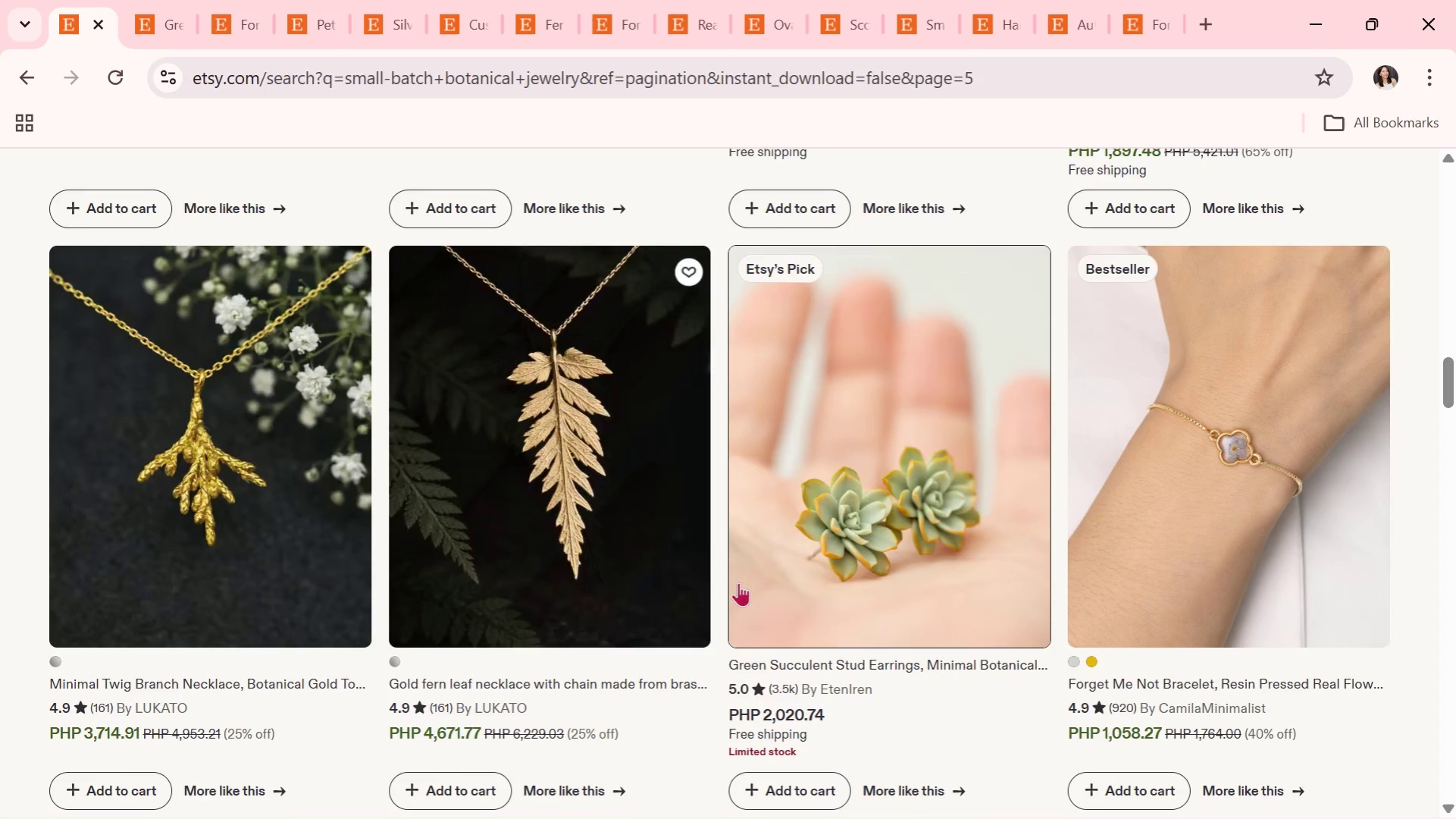 
scroll: coordinate [713, 582], scroll_direction: down, amount: 6.0
 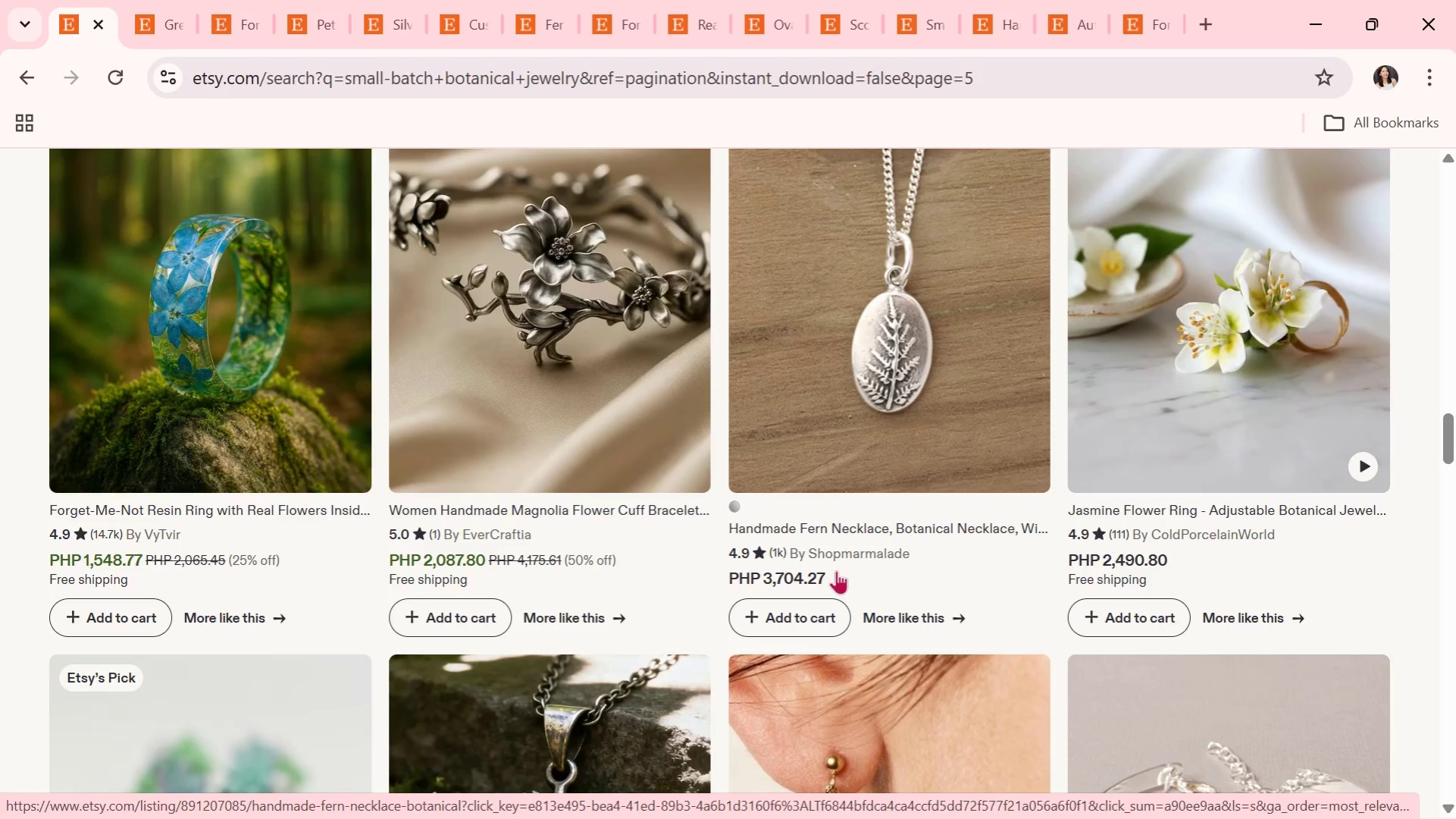 
wait(8.83)
 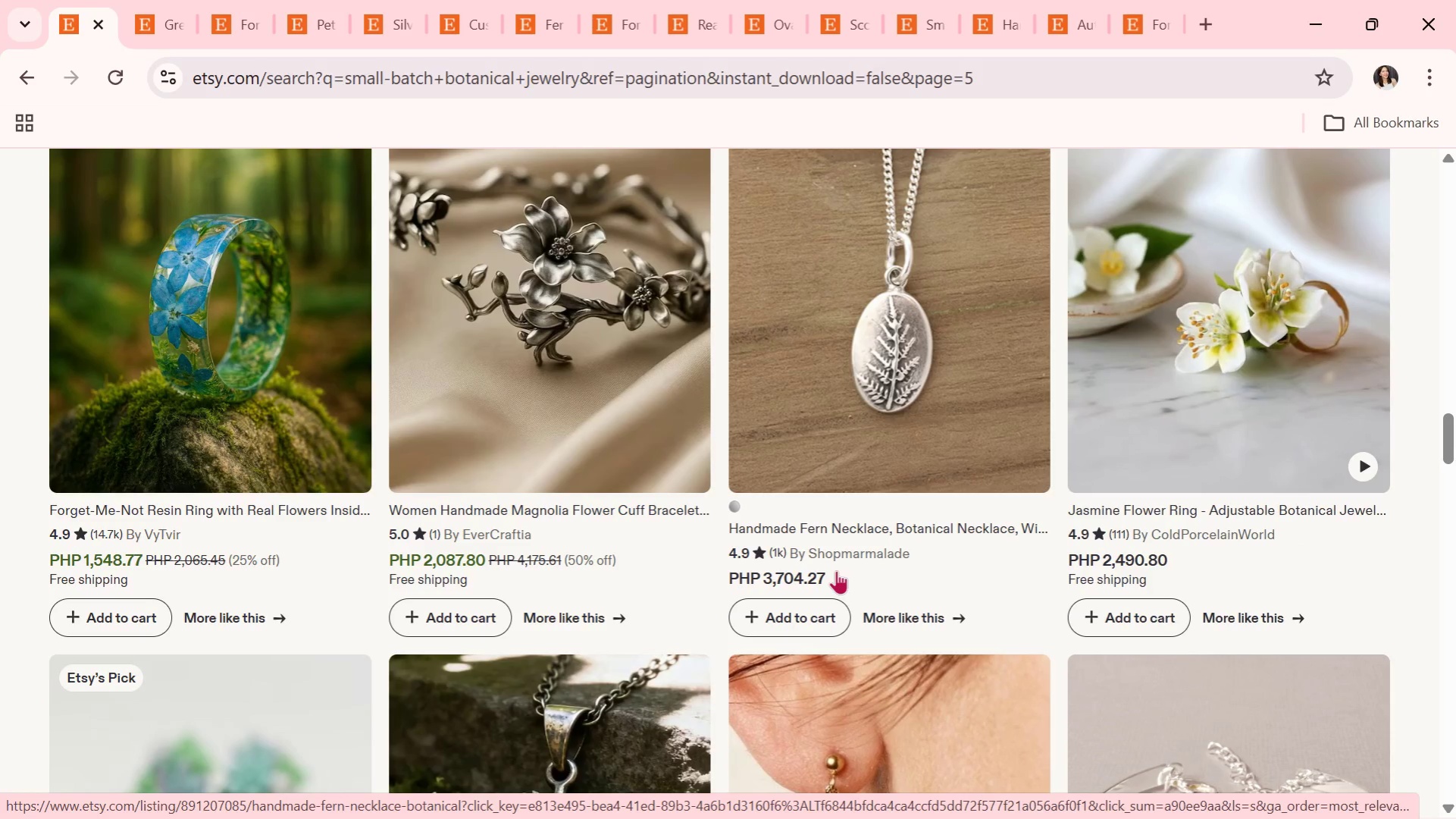 
scroll: coordinate [969, 440], scroll_direction: down, amount: 11.0
 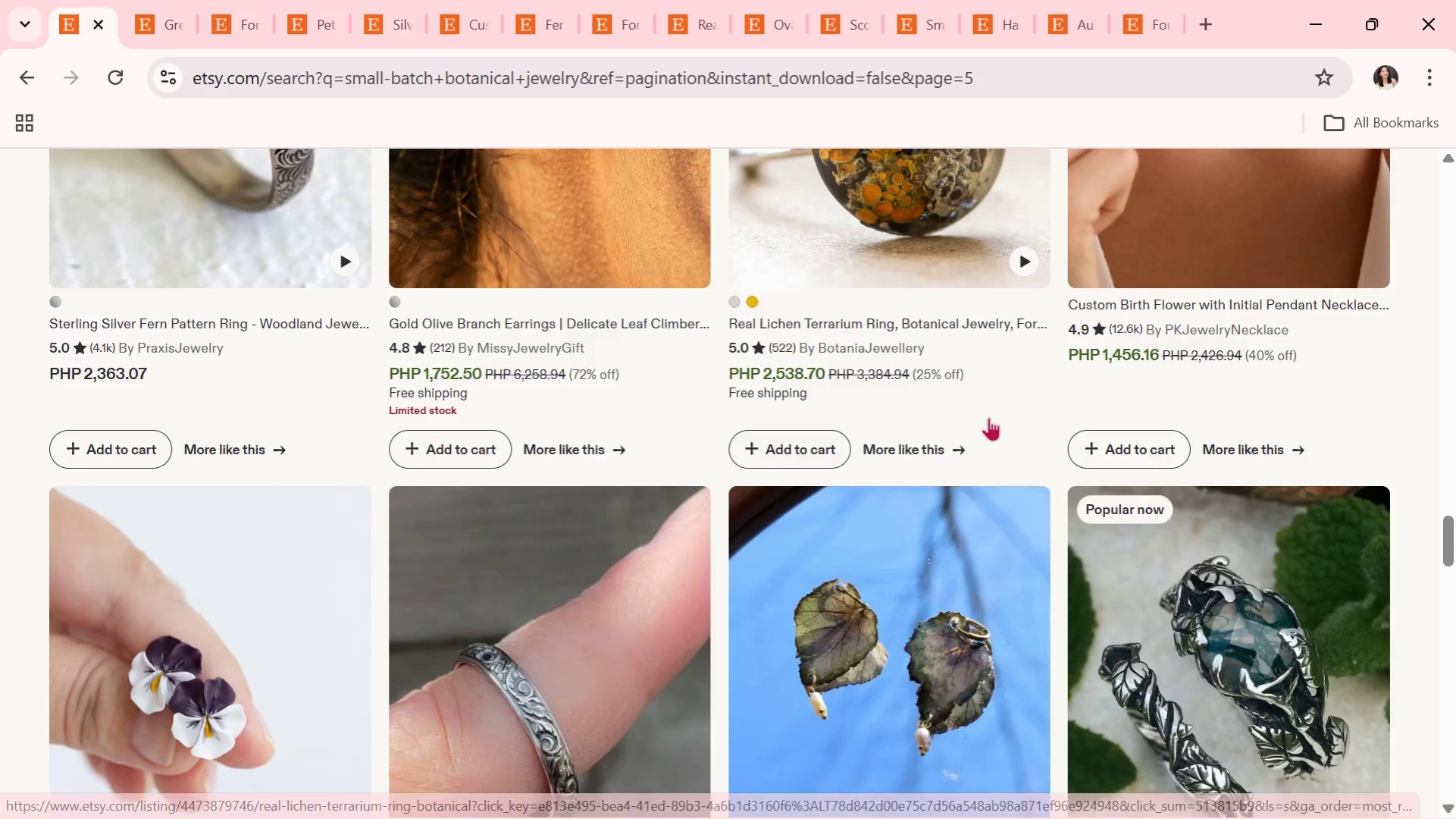 
scroll: coordinate [502, 672], scroll_direction: down, amount: 16.0
 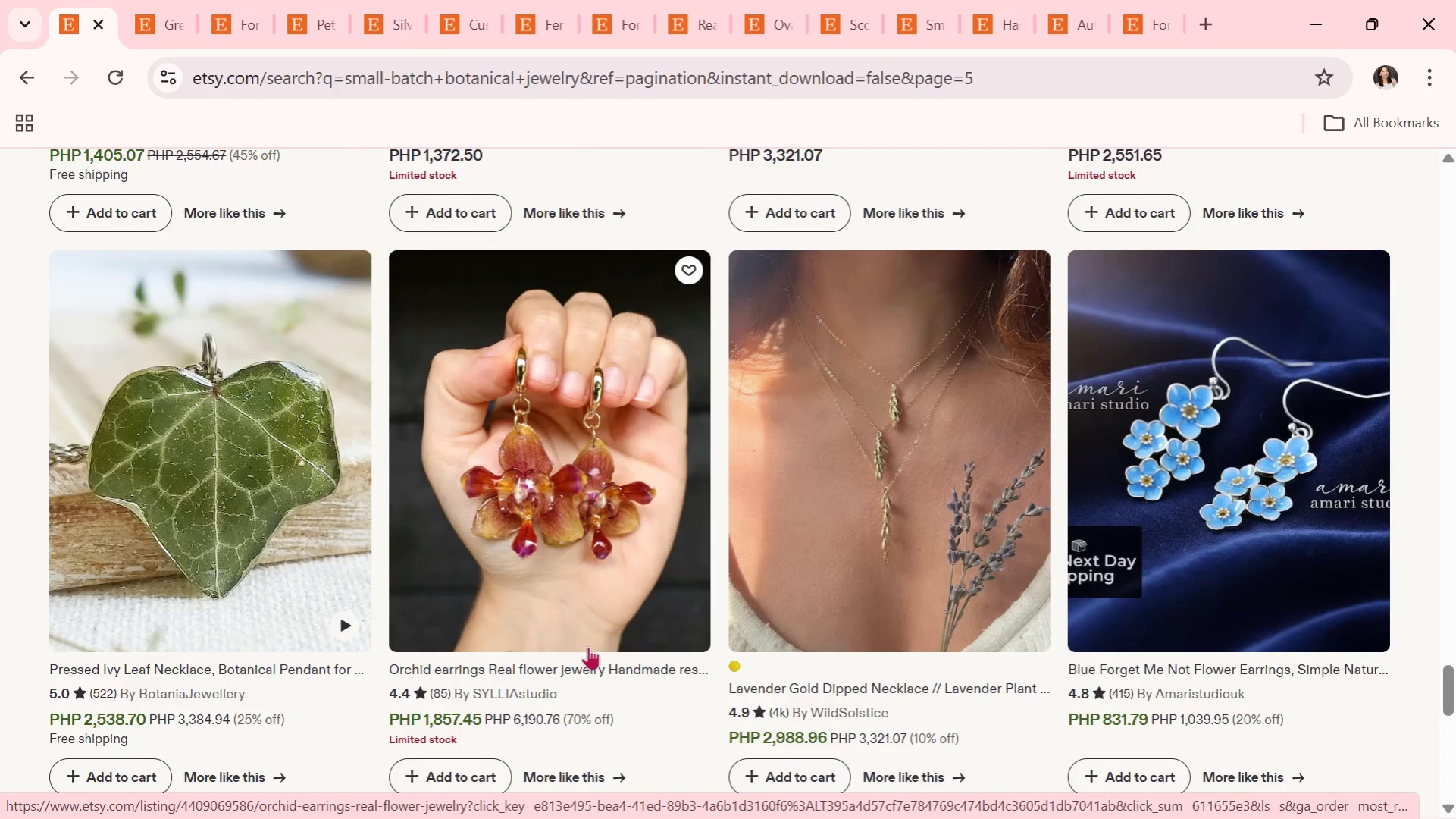 
scroll: coordinate [588, 646], scroll_direction: down, amount: 2.0
 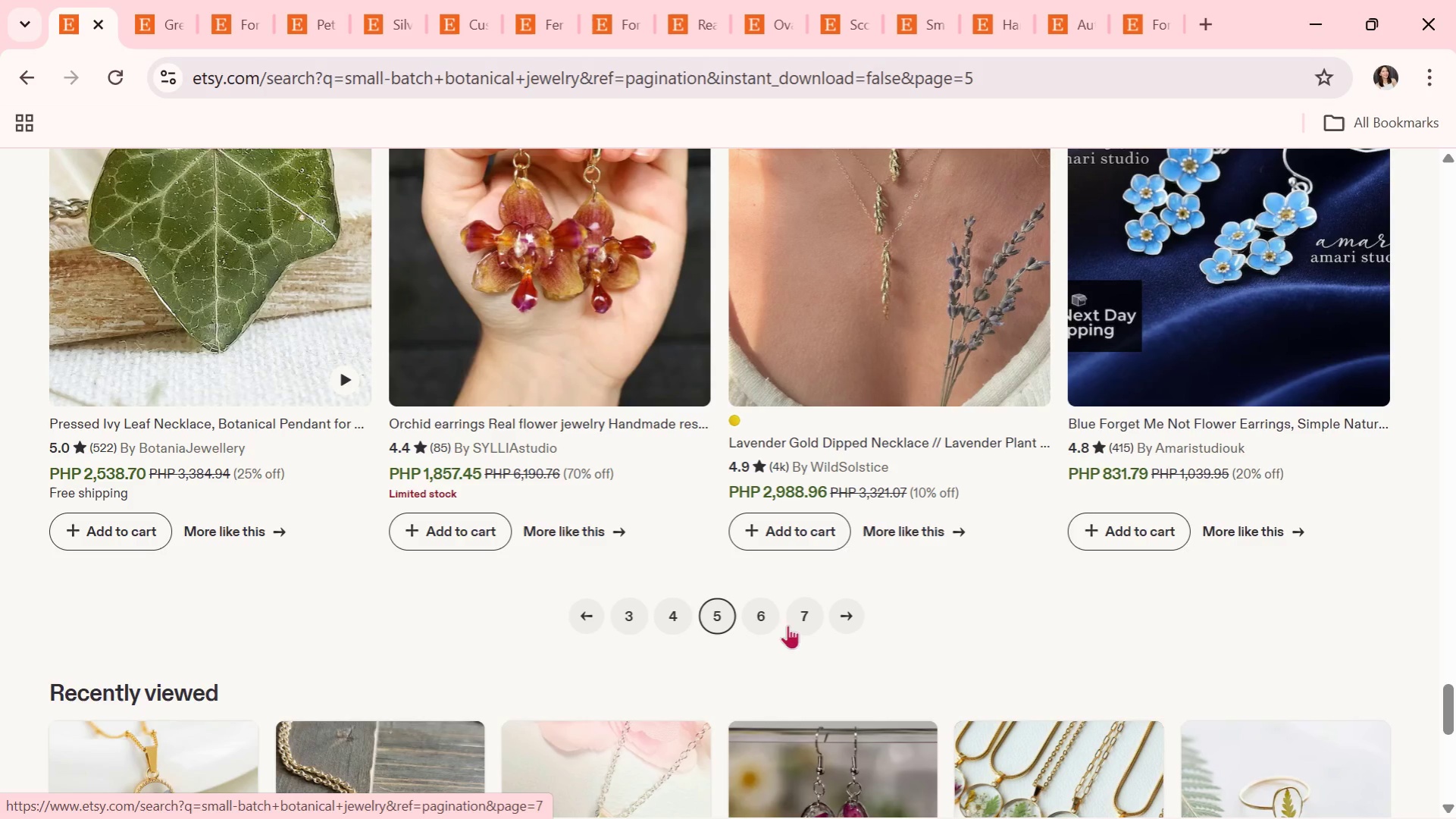 
left_click([769, 610])
 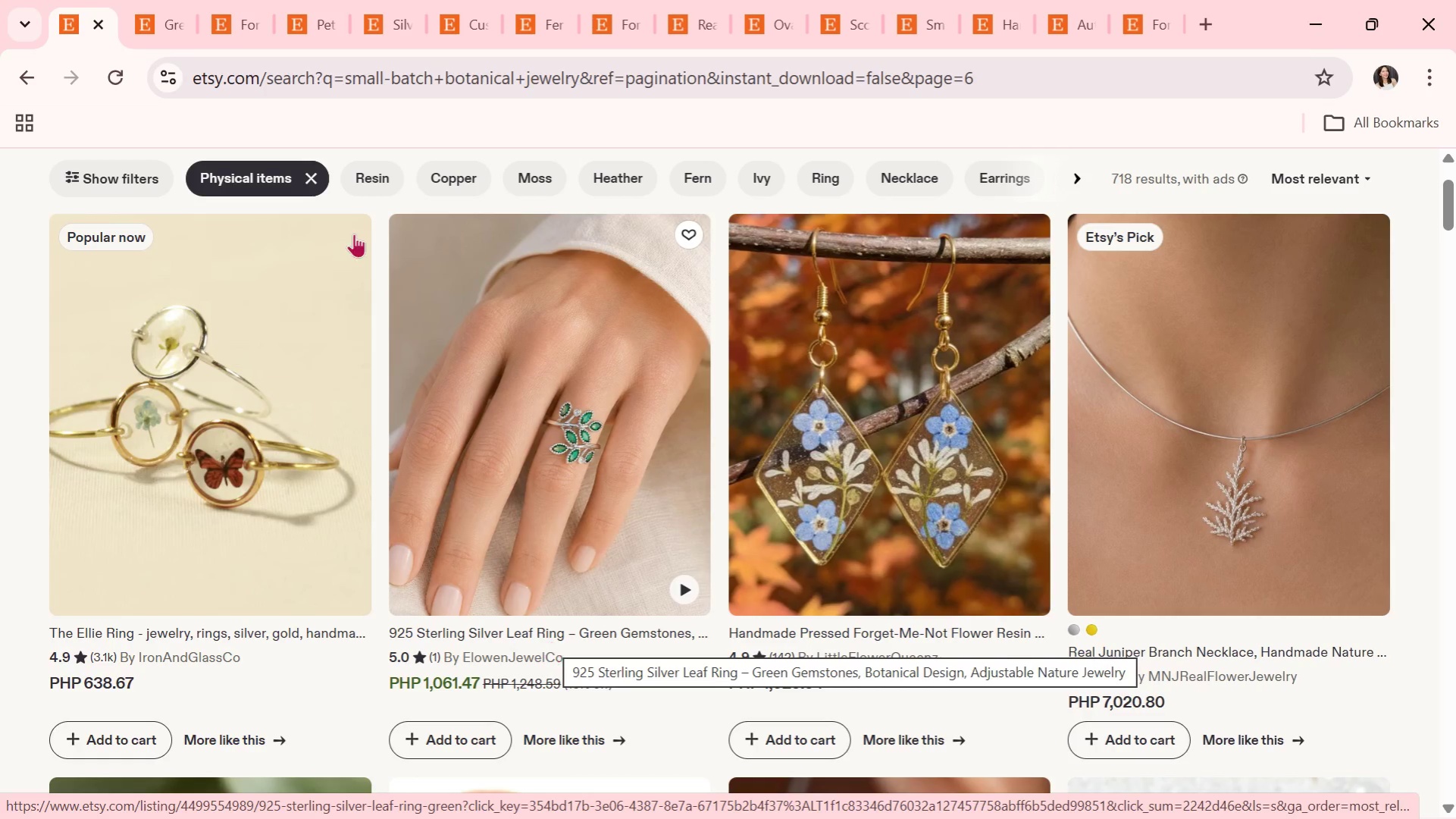 
wait(7.14)
 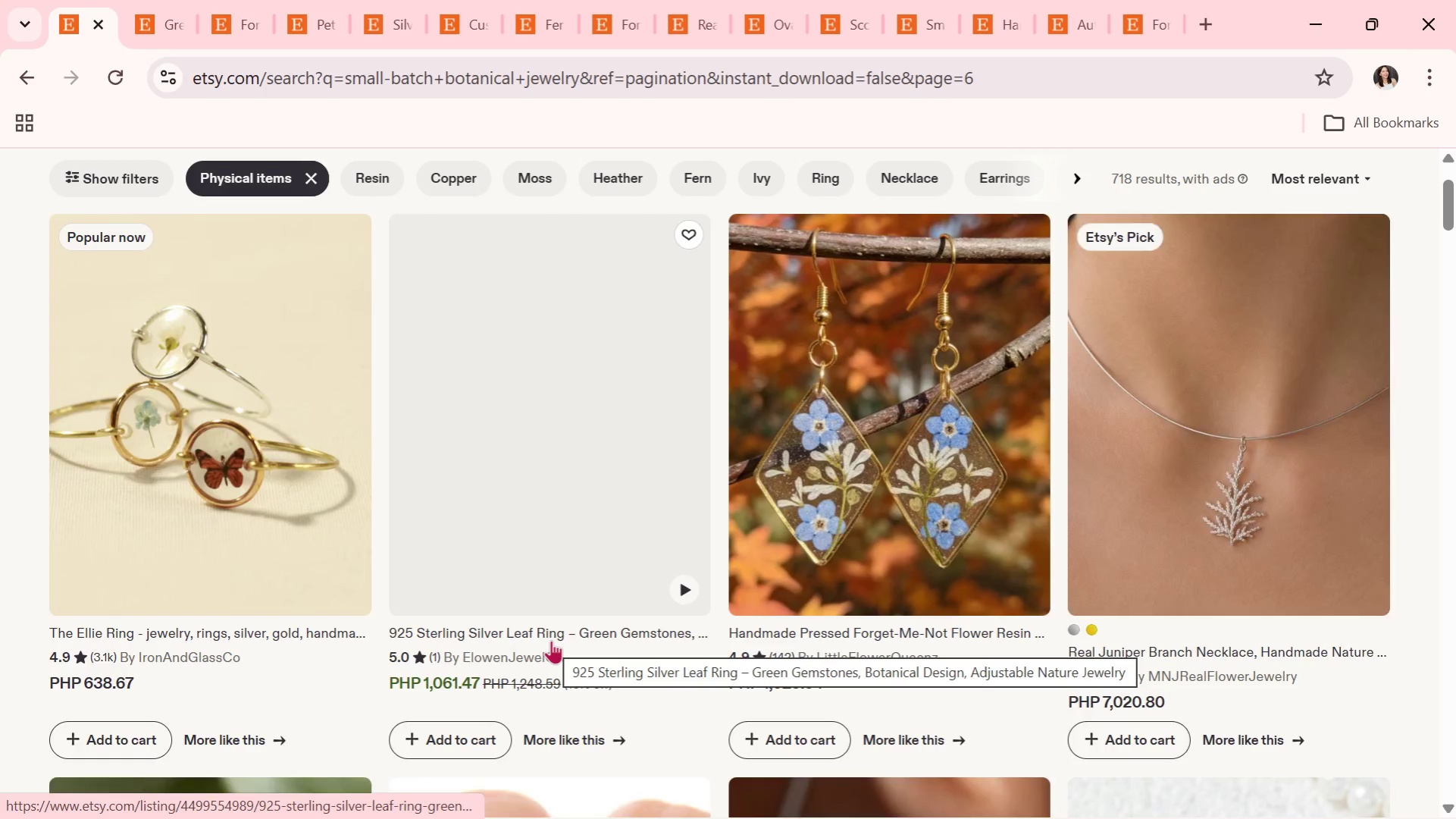 
scroll: coordinate [247, 379], scroll_direction: down, amount: 1.0
 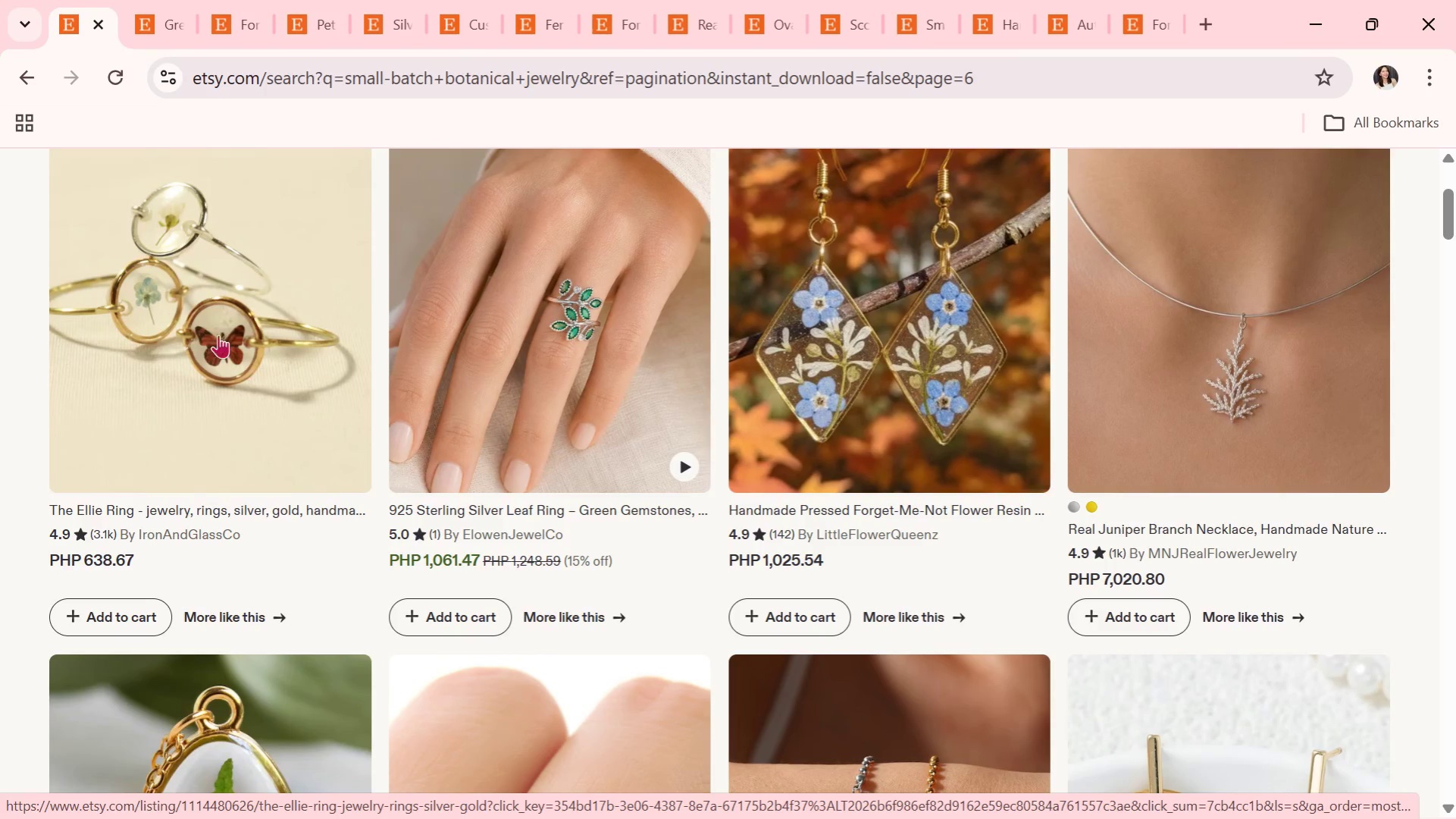 
left_click([196, 318])
 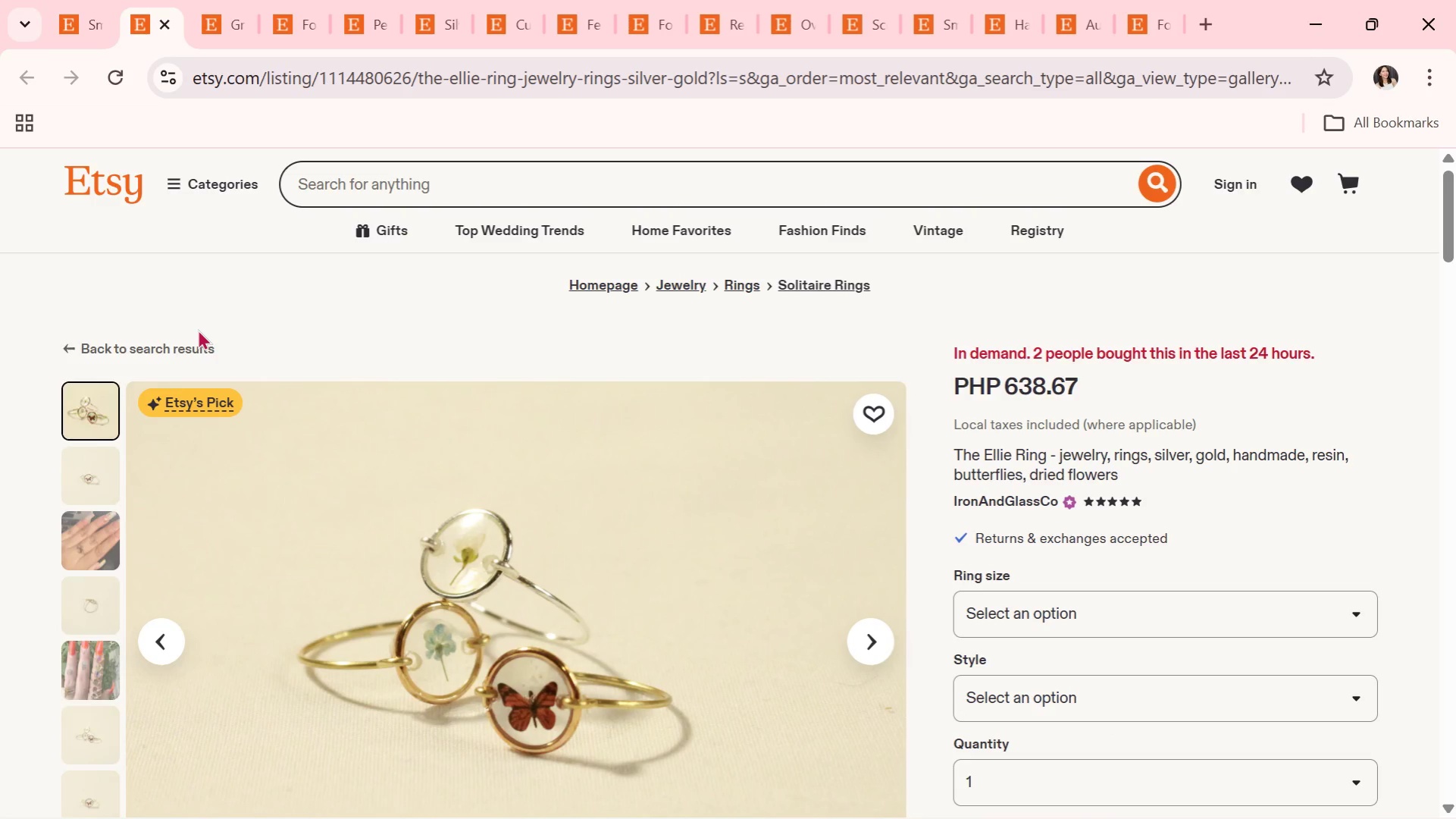 
wait(5.81)
 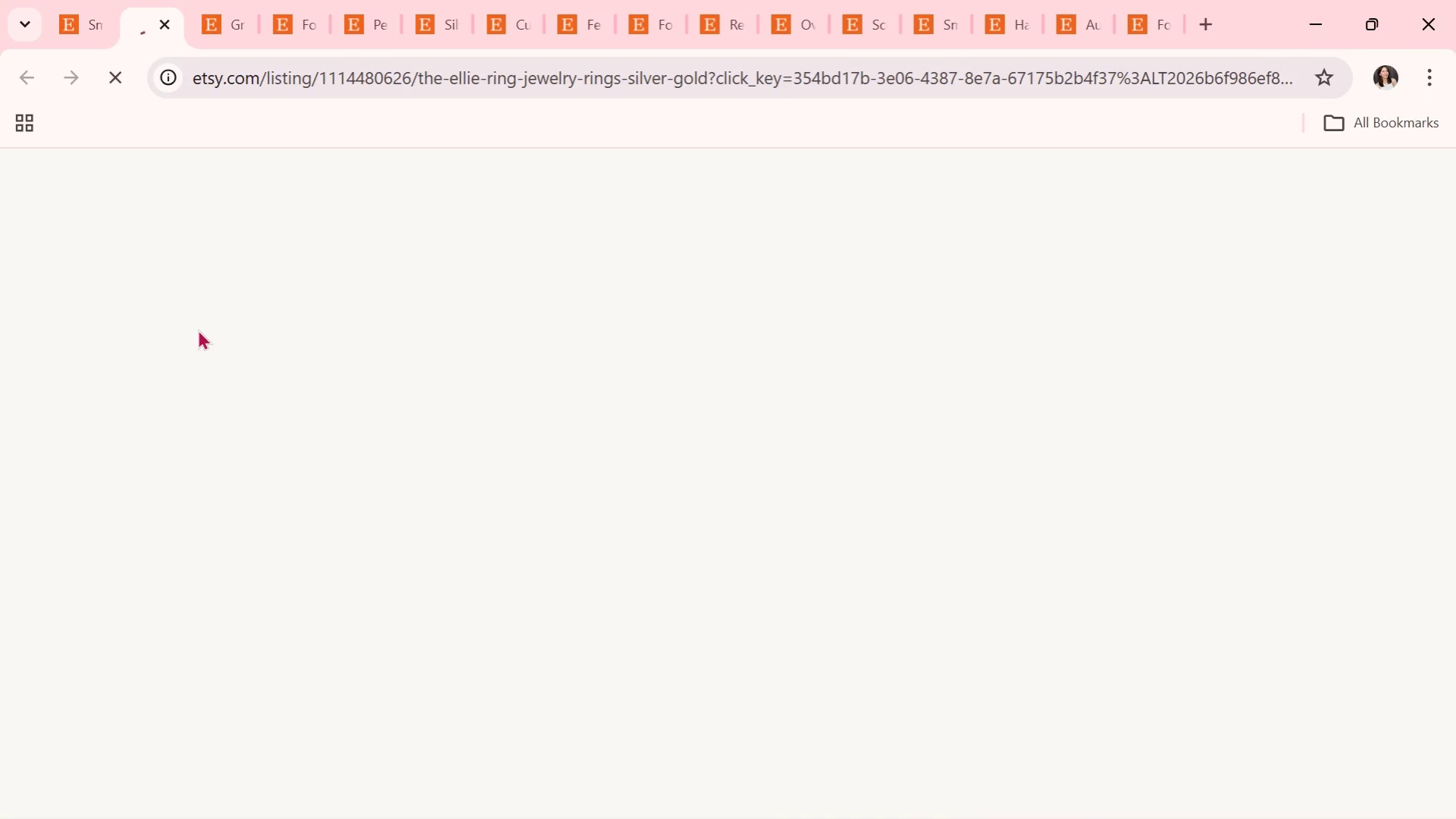 
scroll: coordinate [490, 548], scroll_direction: down, amount: 1.0
 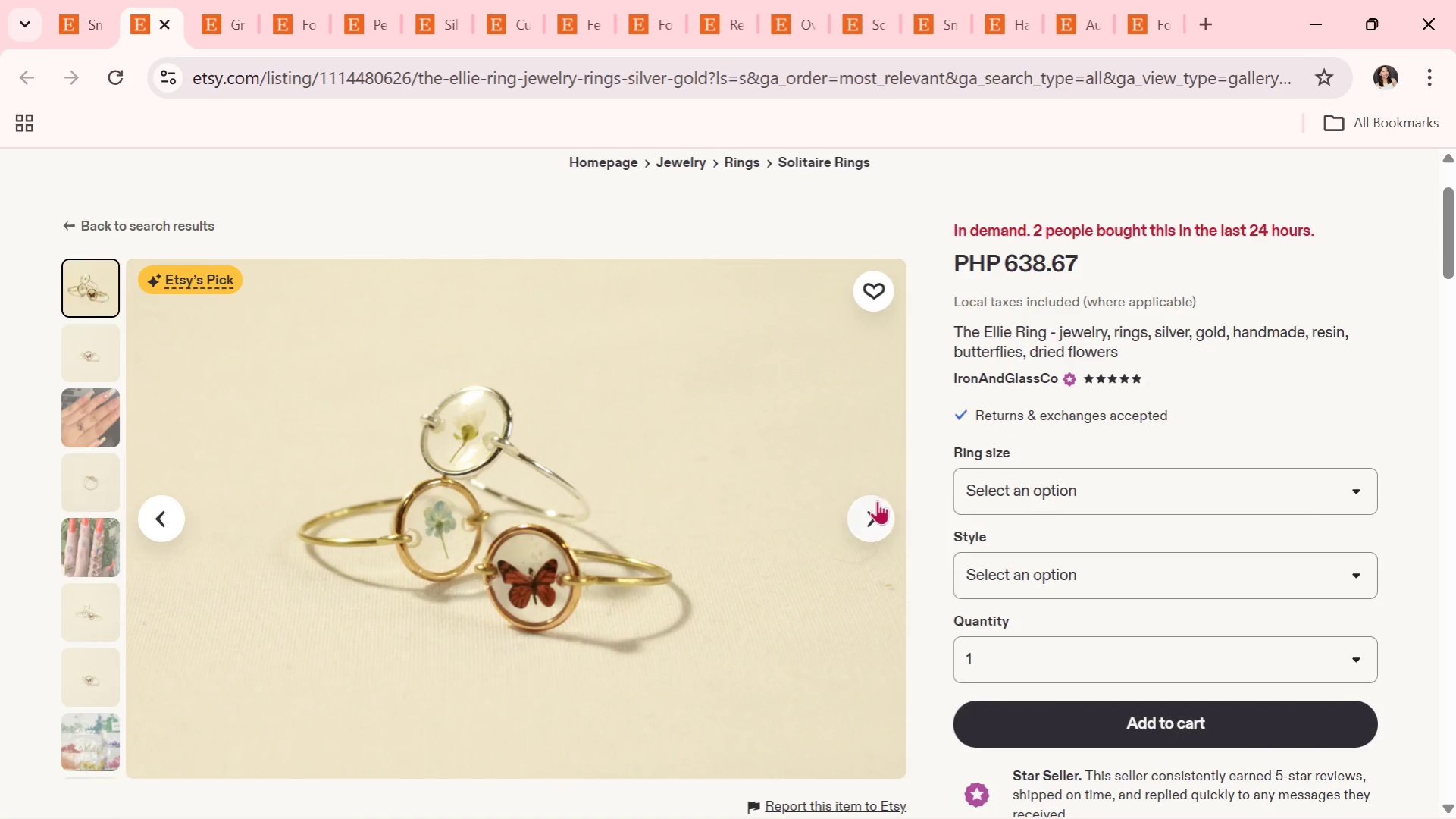 
left_click([877, 511])
 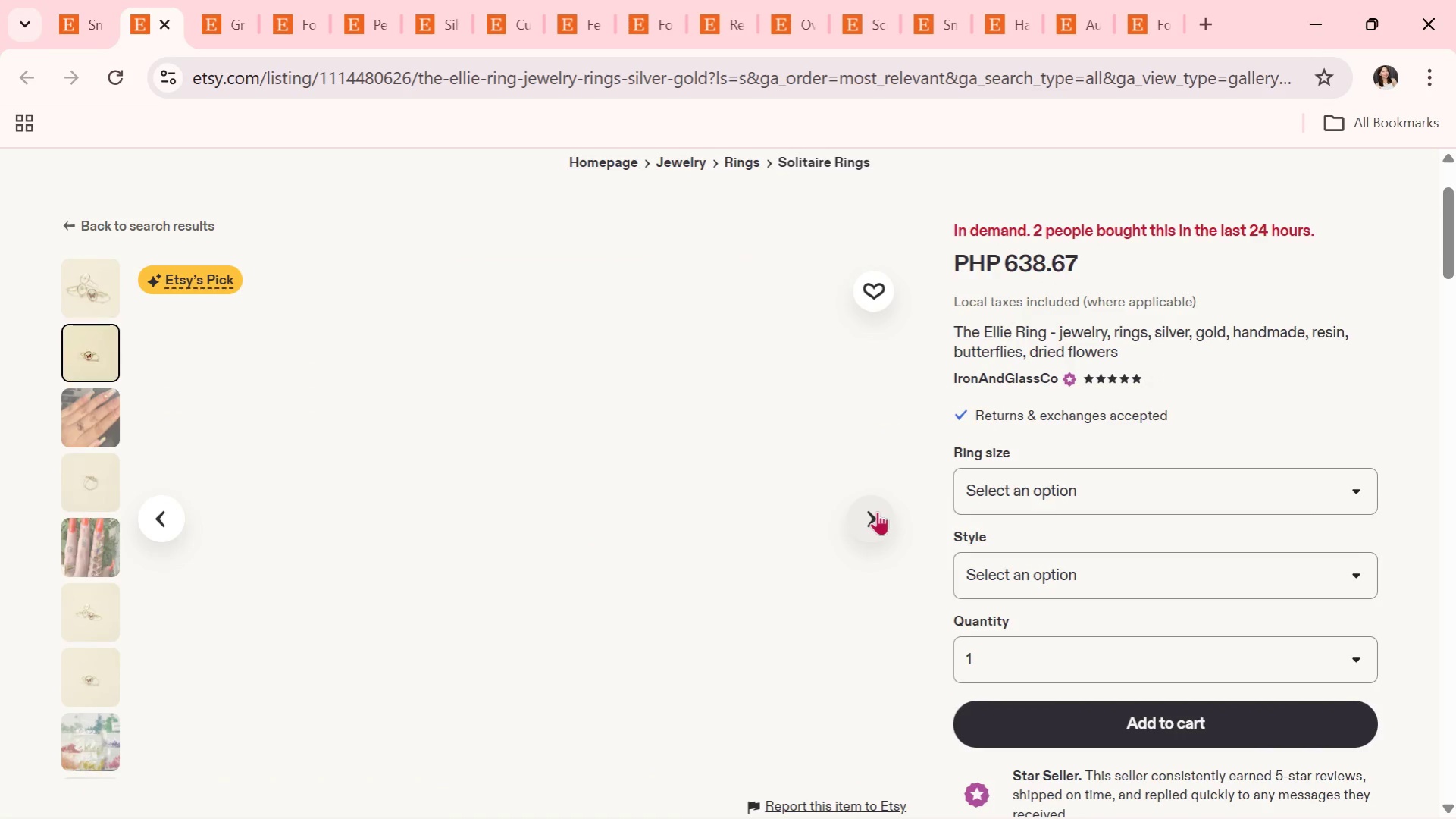 
key(Alt+Tab)